 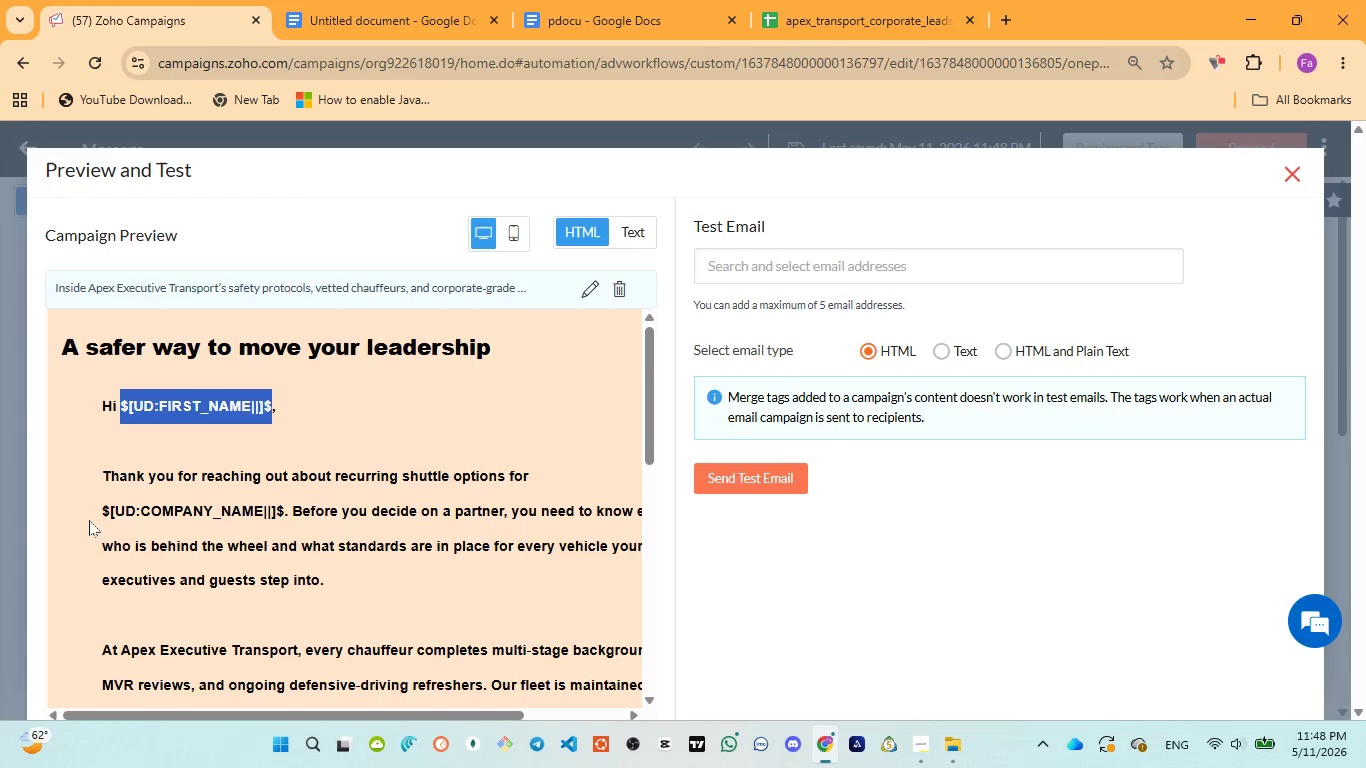 
left_click_drag(start_coordinate=[97, 509], to_coordinate=[286, 523])
 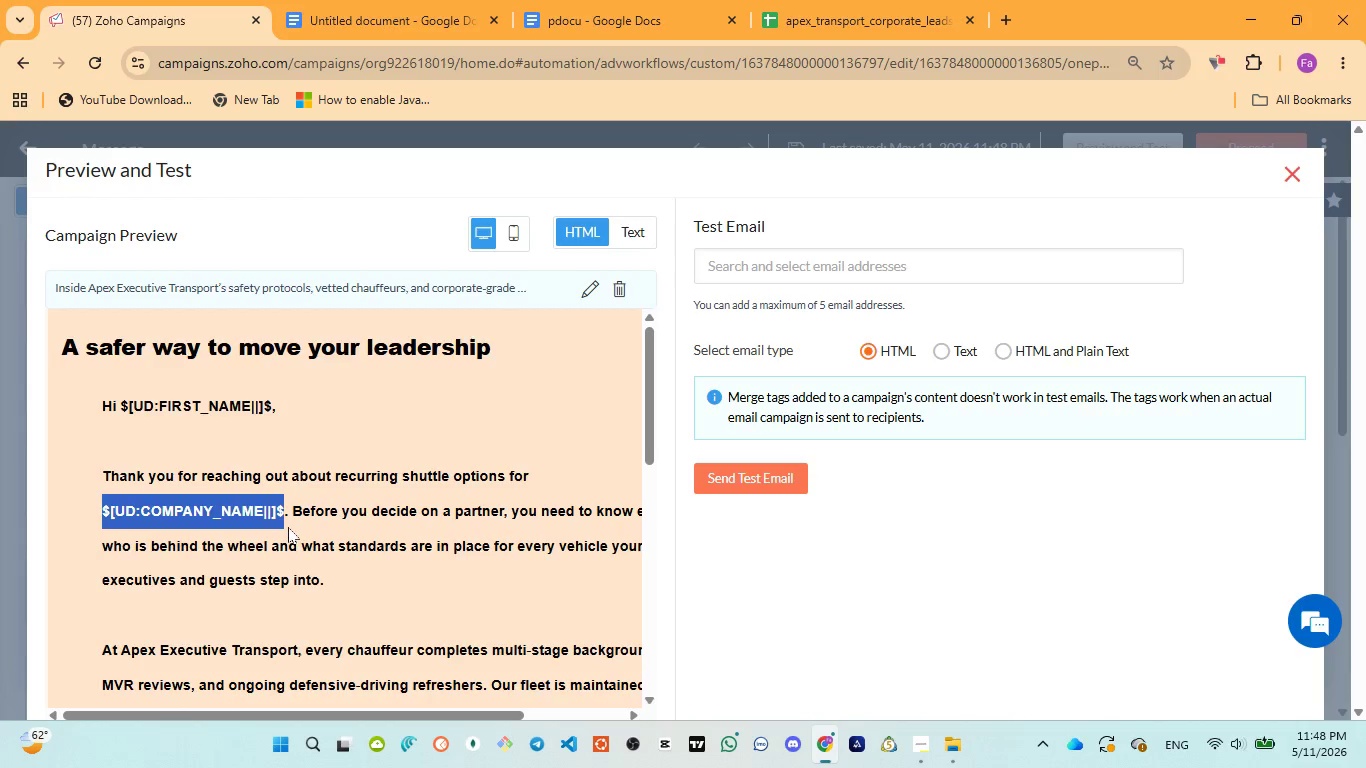 
scroll: coordinate [273, 537], scroll_direction: down, amount: 6.0
 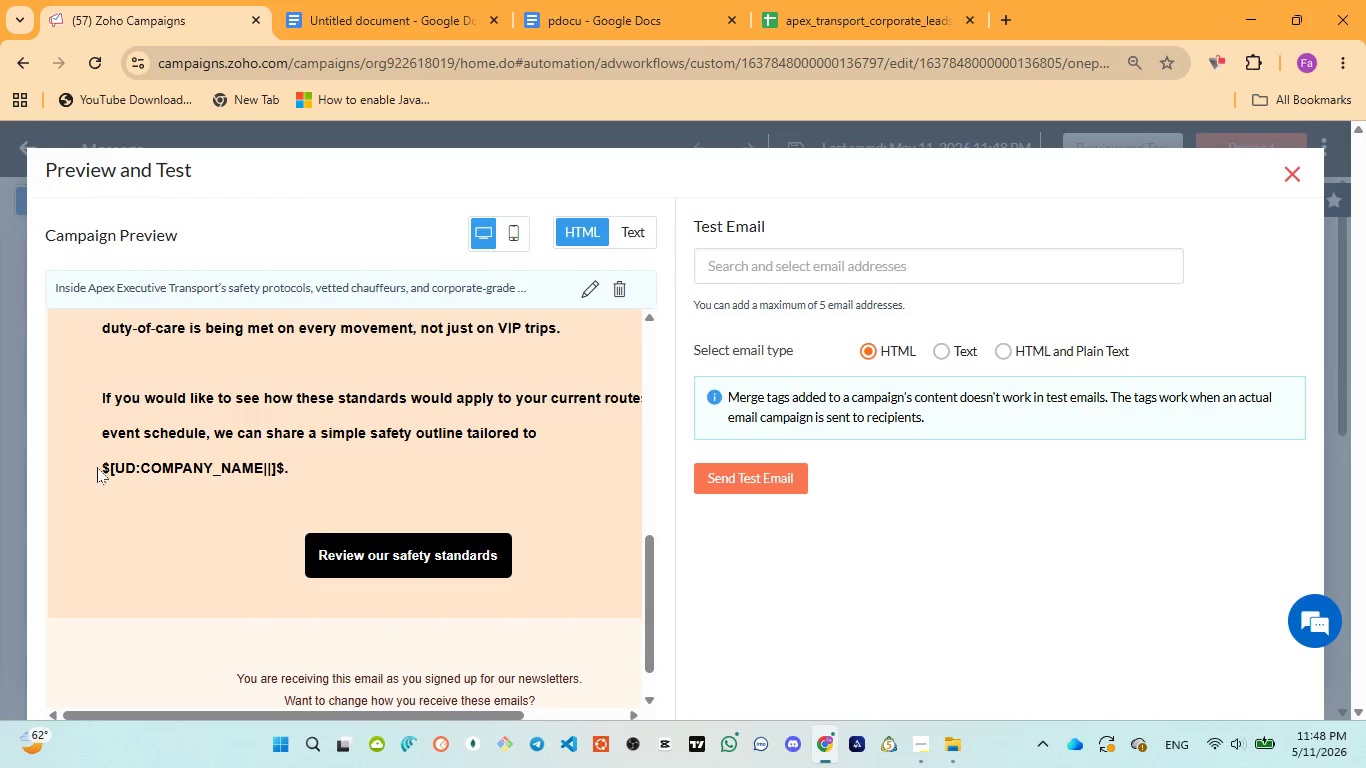 
left_click_drag(start_coordinate=[101, 466], to_coordinate=[284, 468])
 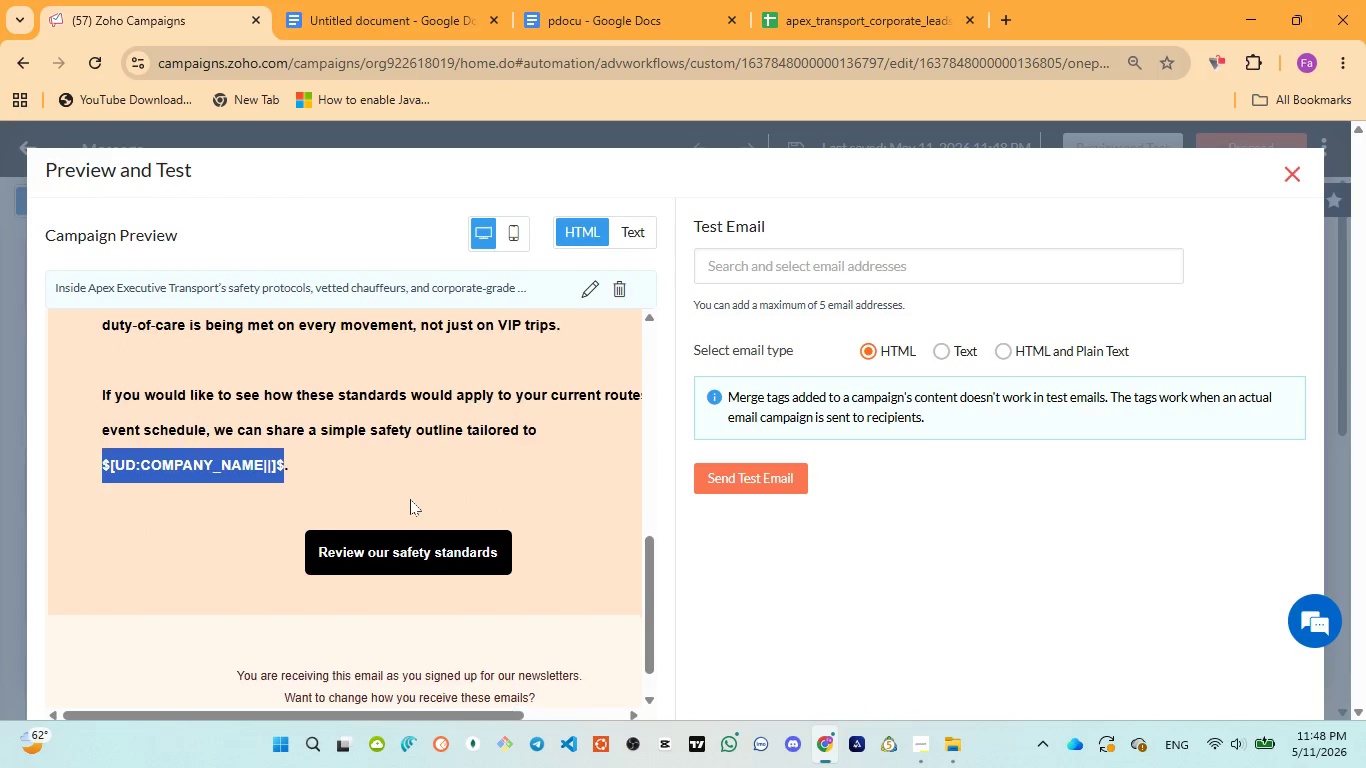 
scroll: coordinate [410, 499], scroll_direction: down, amount: 1.0
 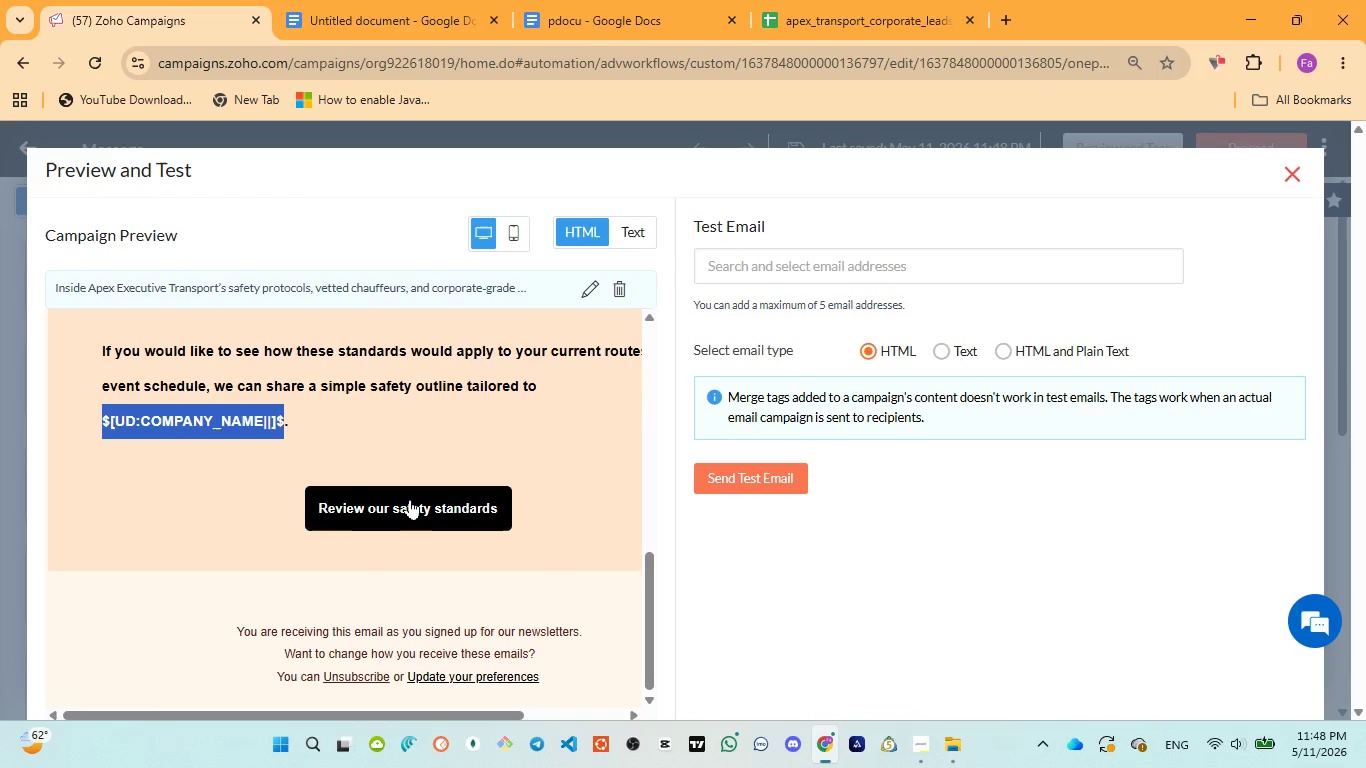 
left_click([410, 499])
 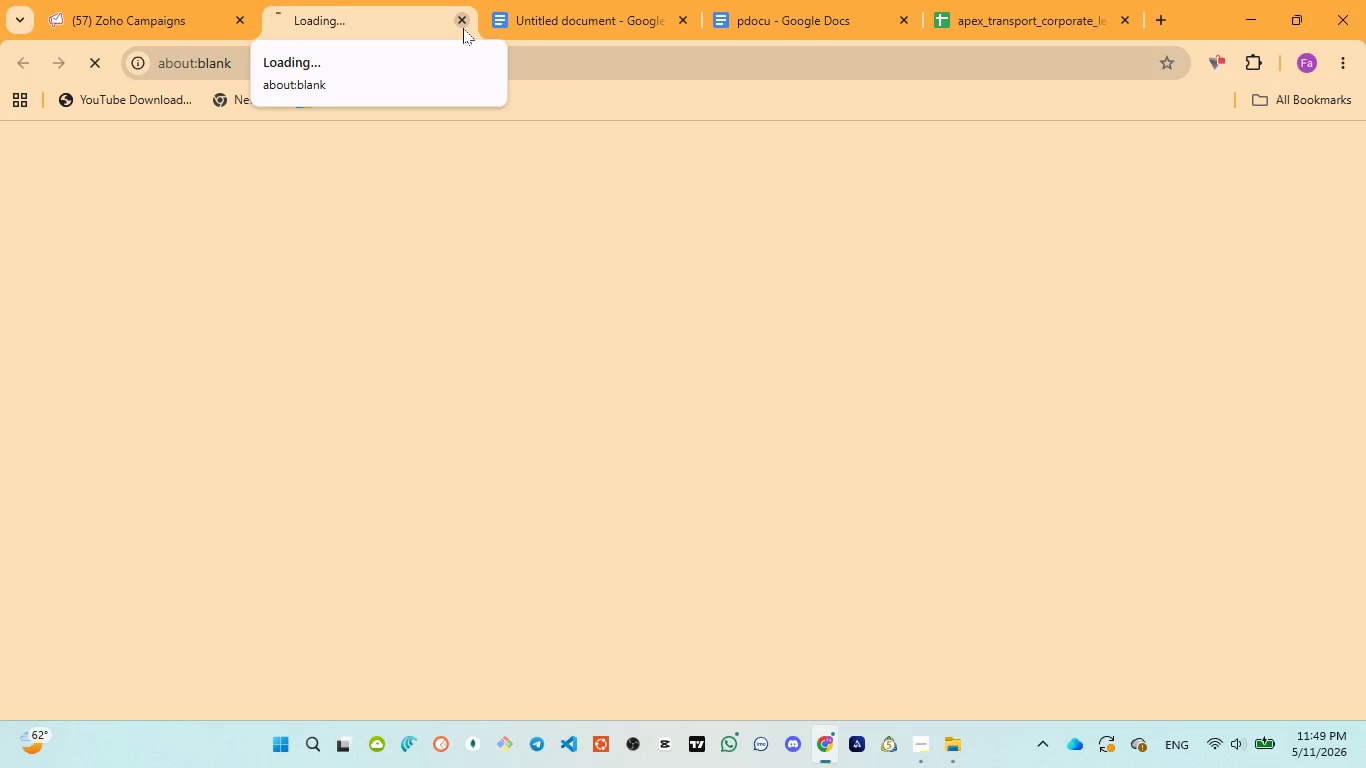 
left_click([463, 29])
 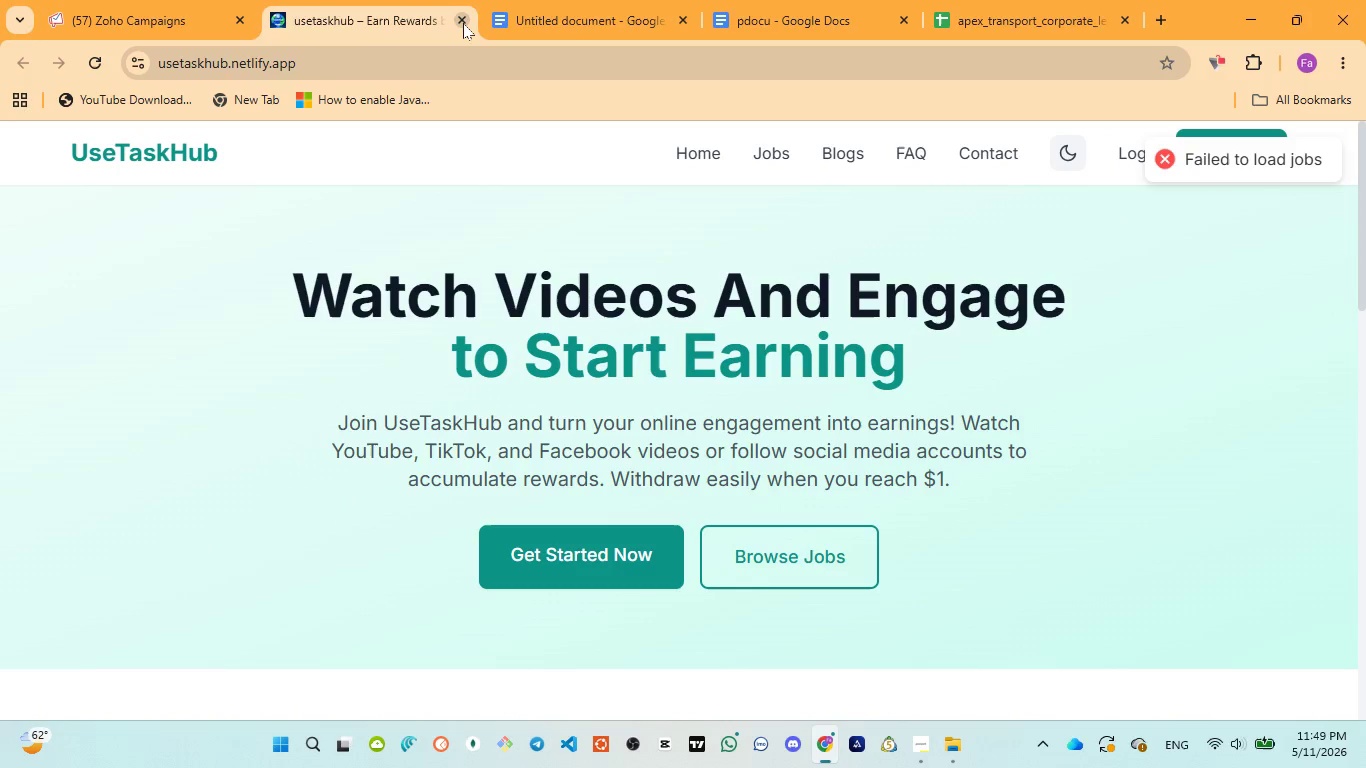 
left_click([463, 20])
 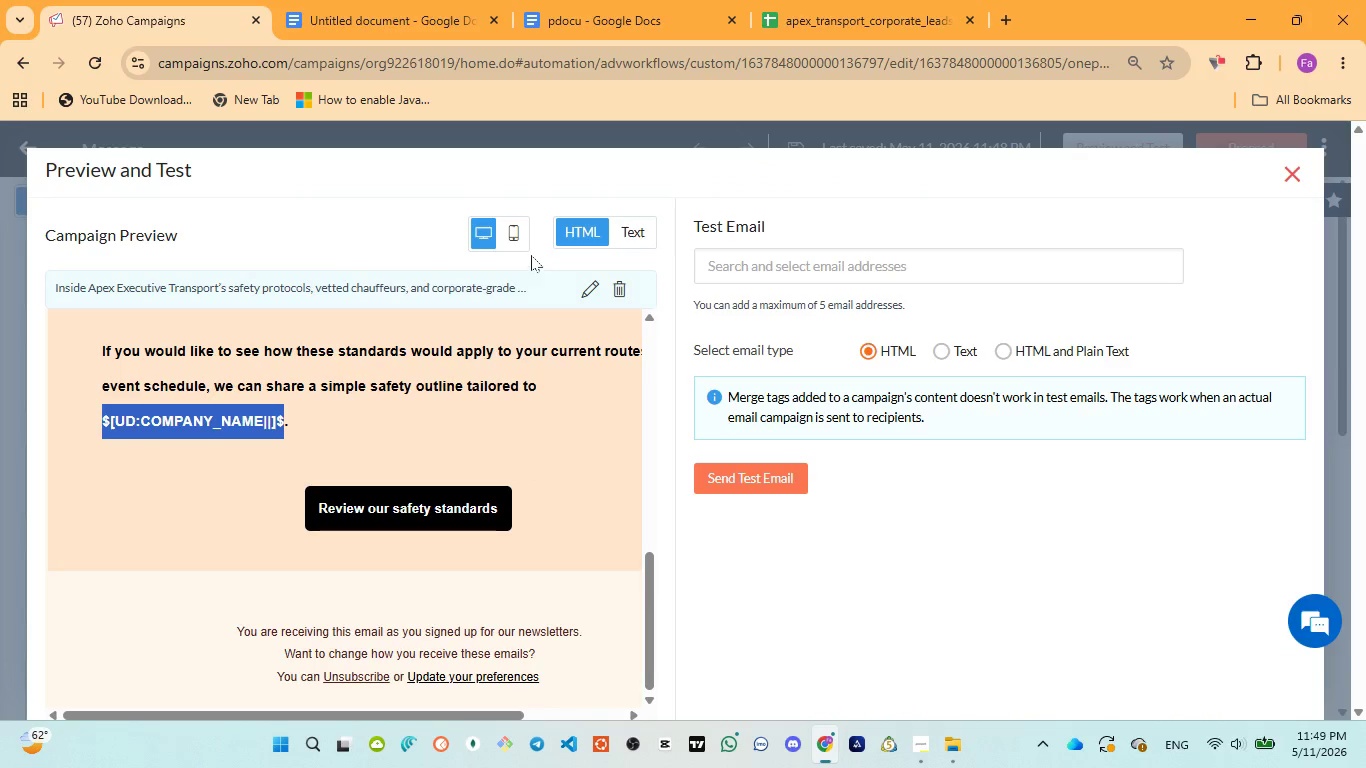 
left_click([519, 248])
 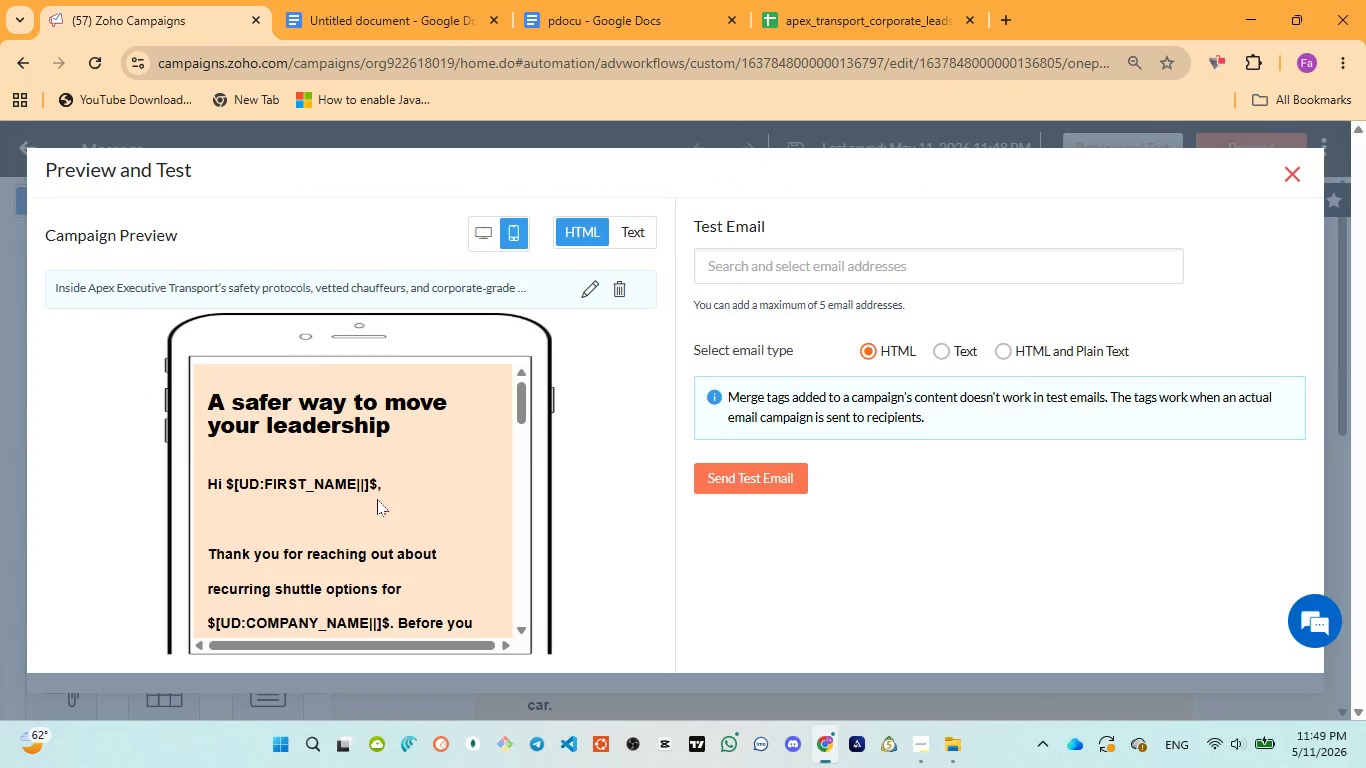 
scroll: coordinate [377, 499], scroll_direction: up, amount: 2.0
 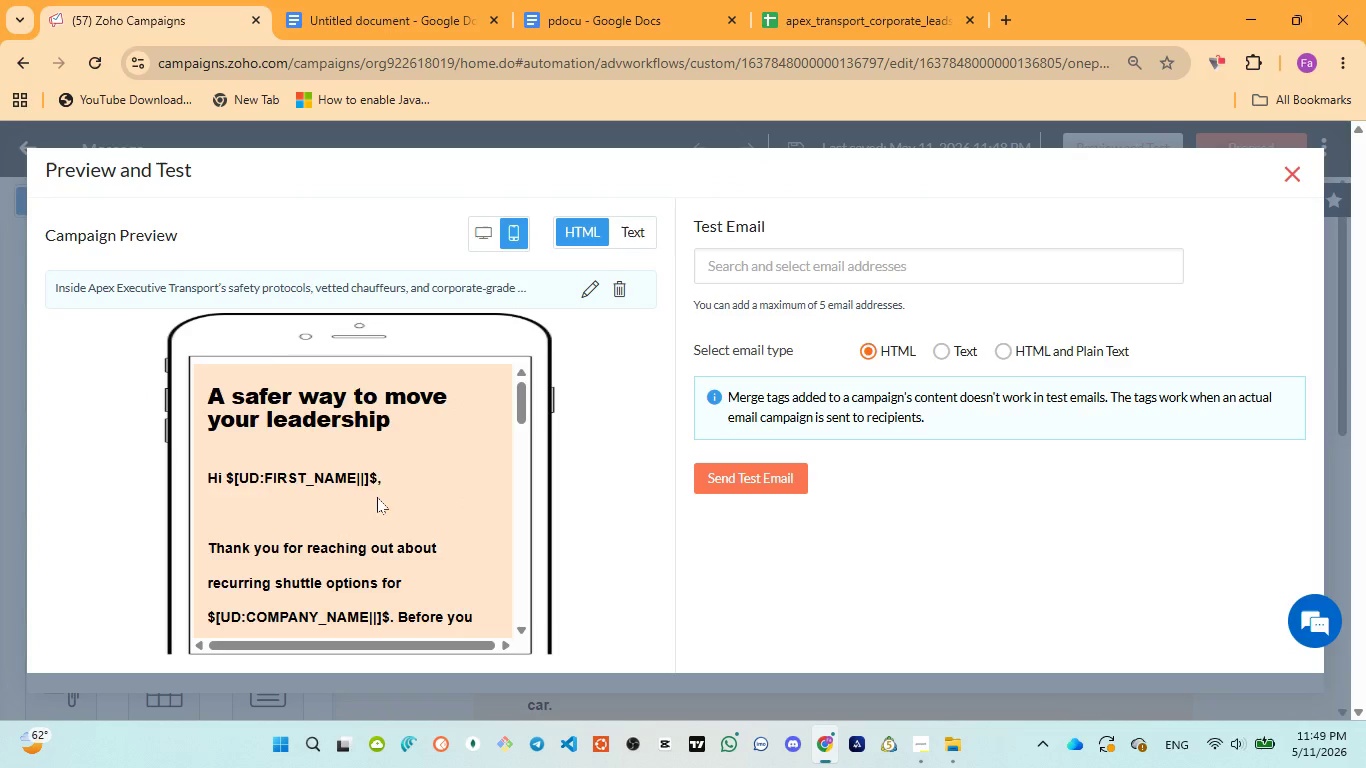 
scroll: coordinate [377, 497], scroll_direction: down, amount: 1.0
 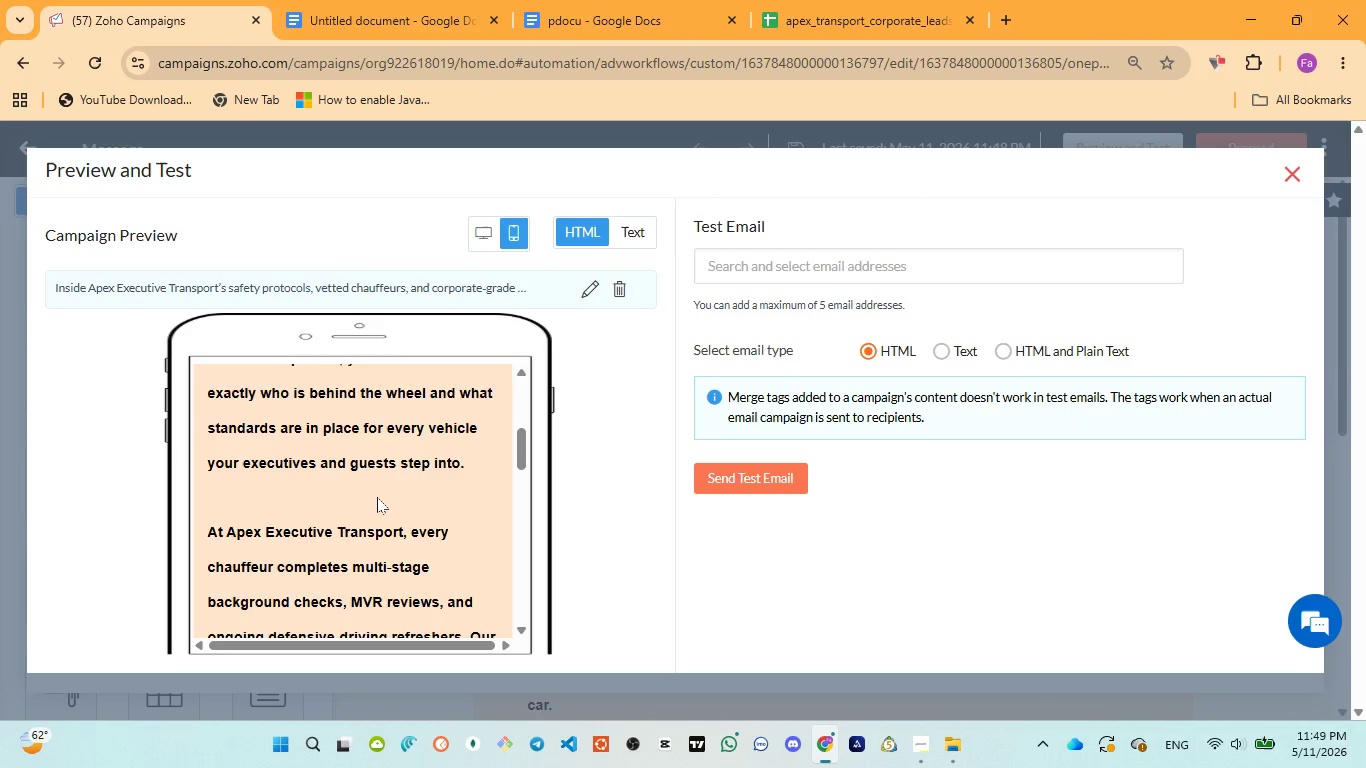 
scroll: coordinate [377, 497], scroll_direction: none, amount: 0.0
 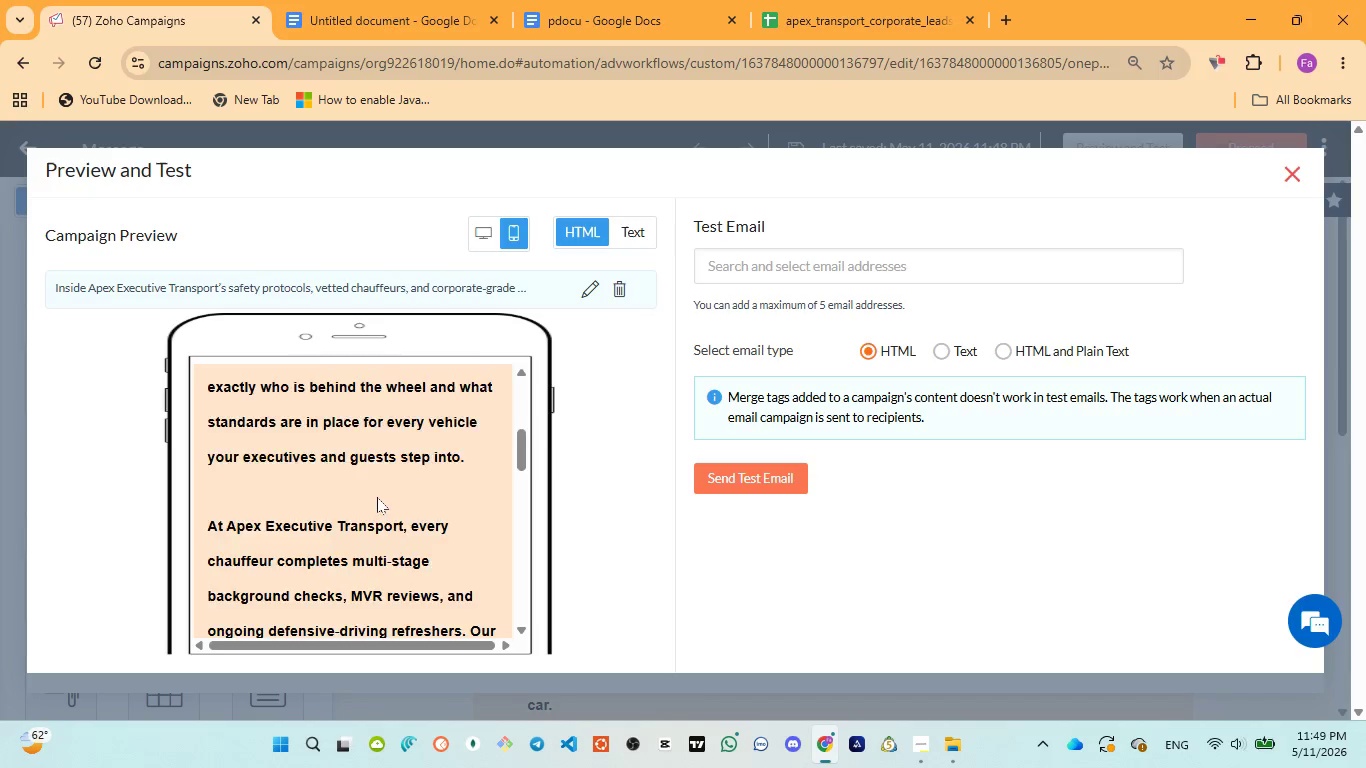 
scroll: coordinate [377, 496], scroll_direction: down, amount: 13.0
 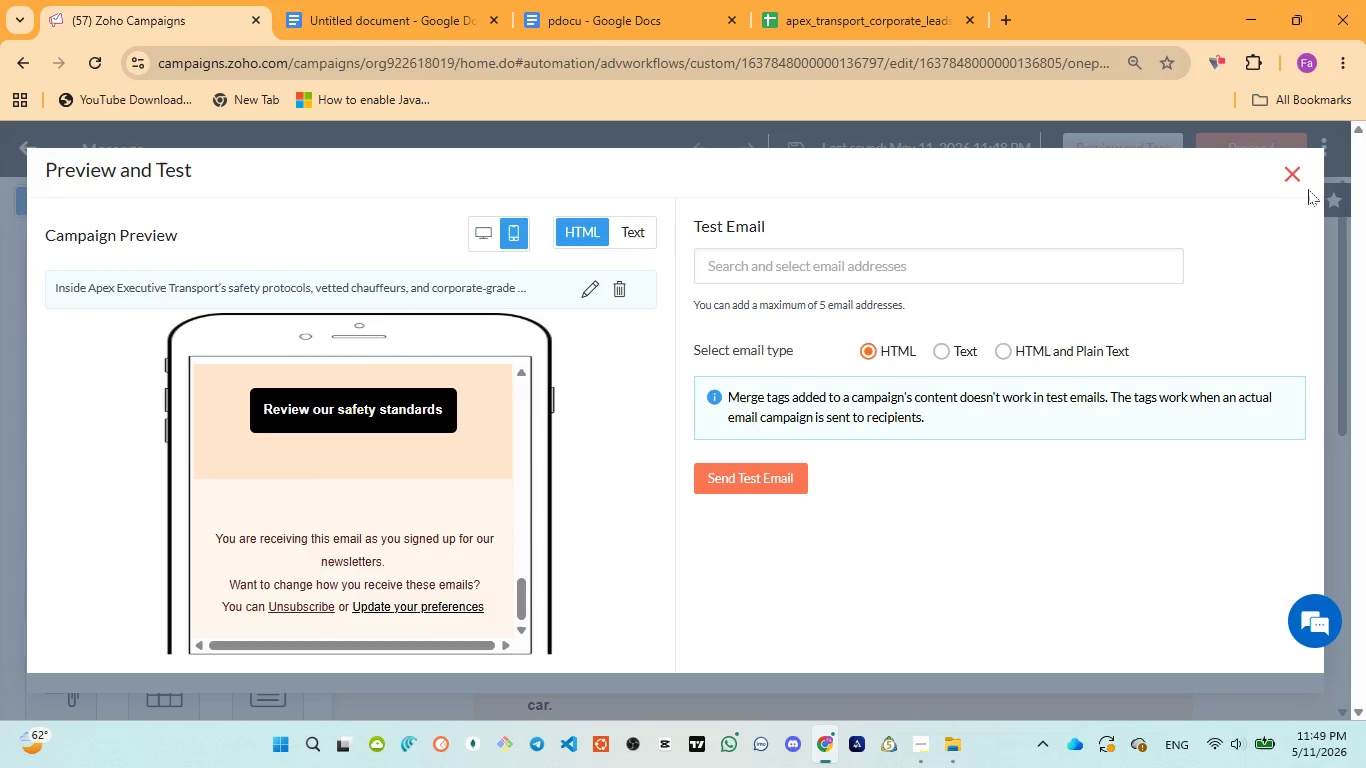 
left_click([1292, 180])
 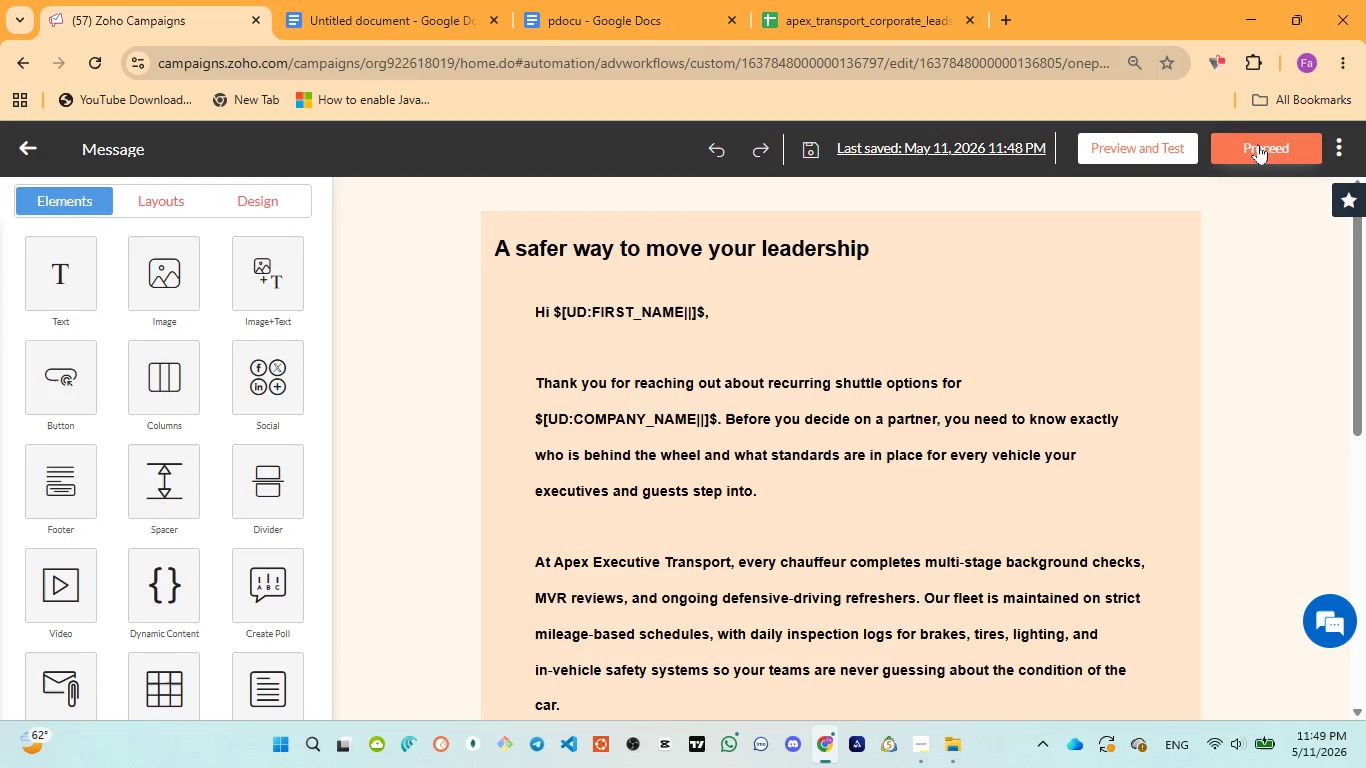 
left_click([1258, 144])
 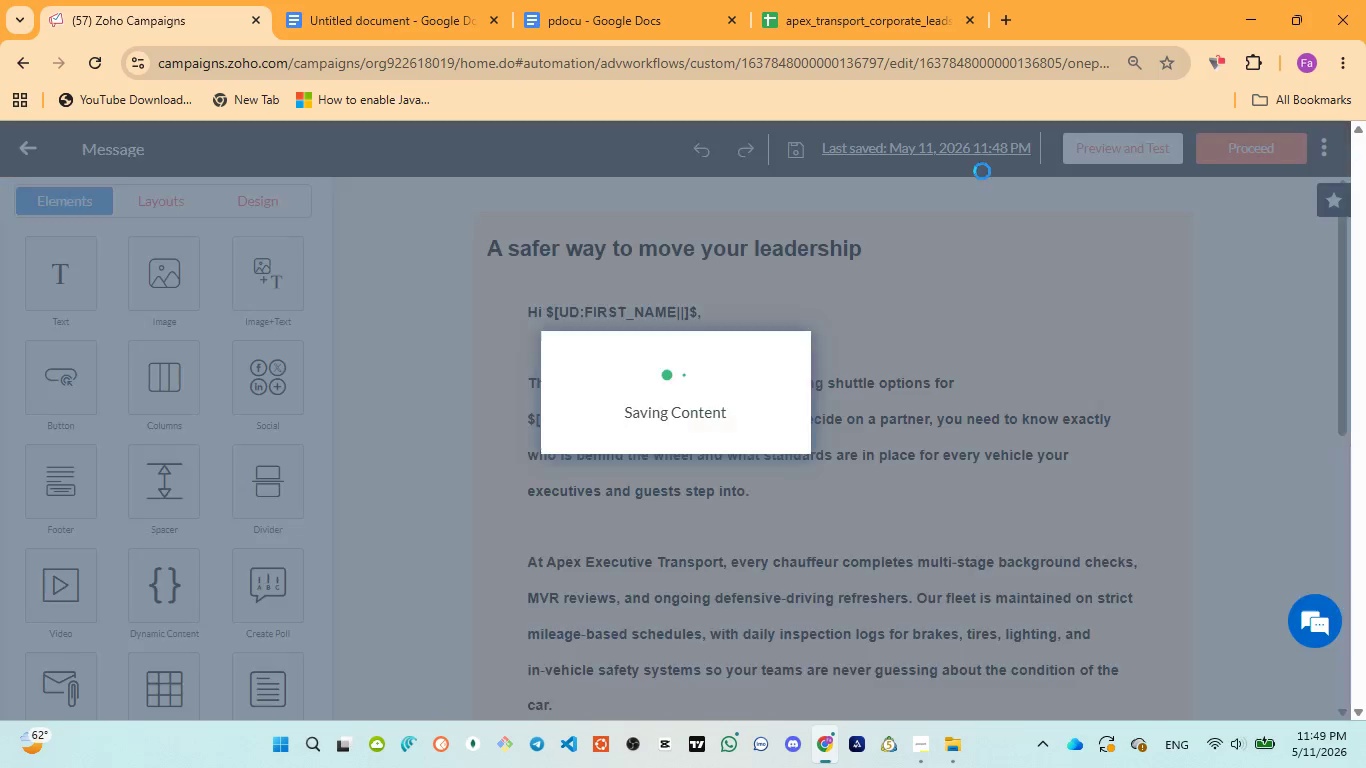 
mouse_move([963, 231])
 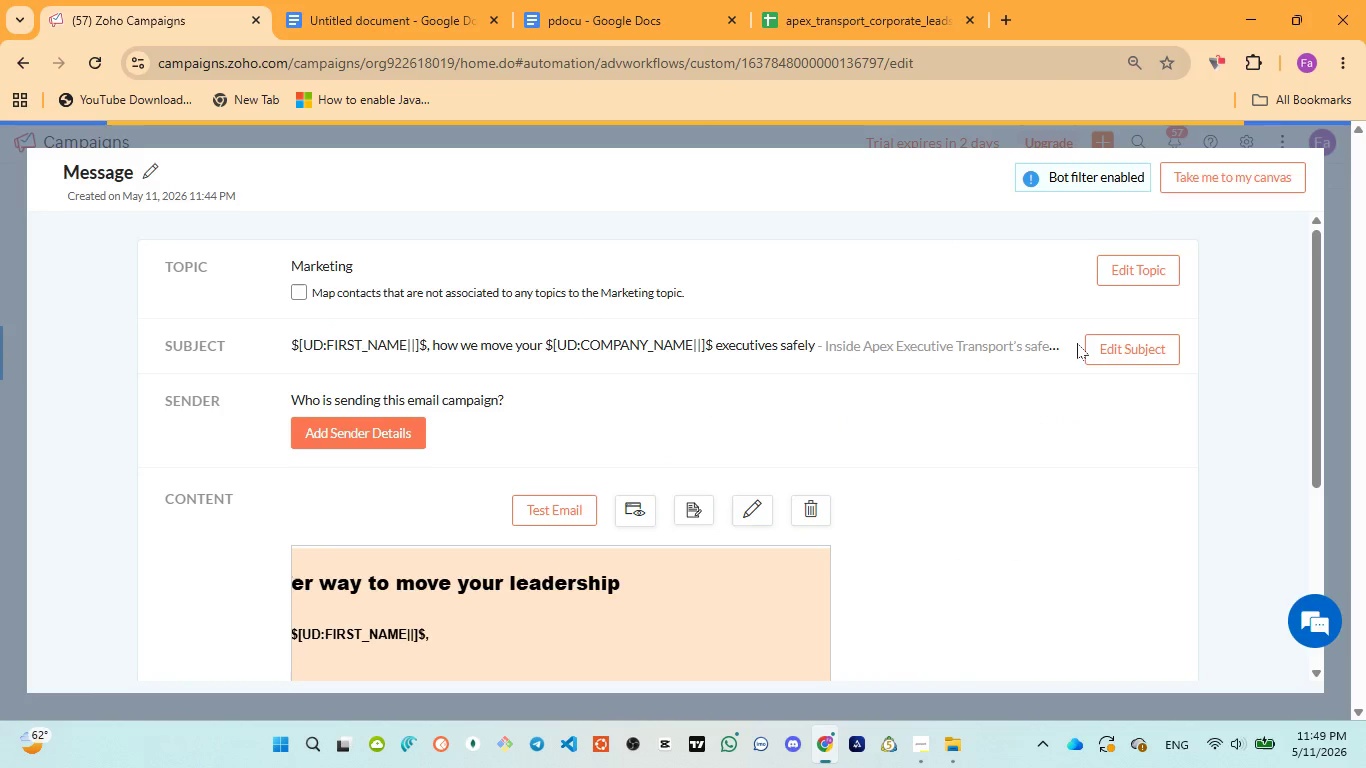 
wait(9.53)
 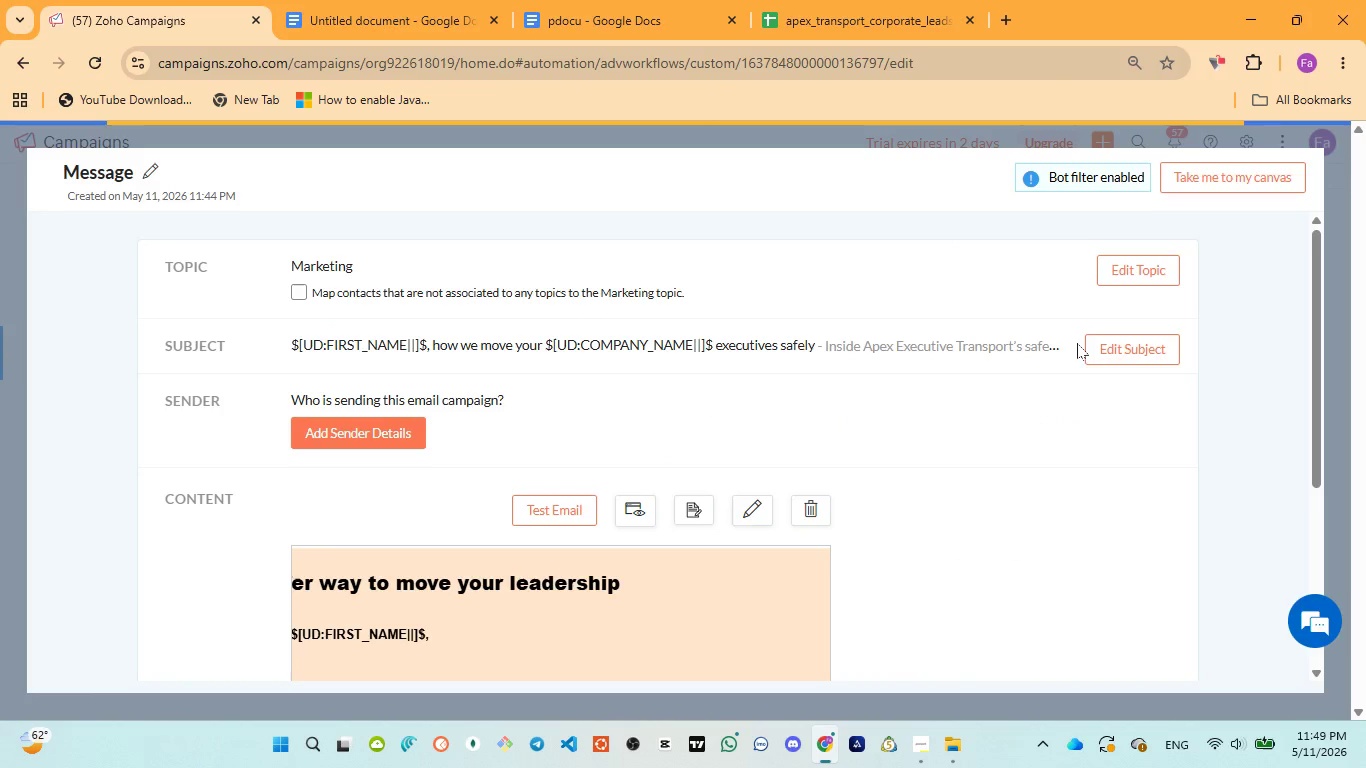 
scroll: coordinate [621, 371], scroll_direction: up, amount: 1.0
 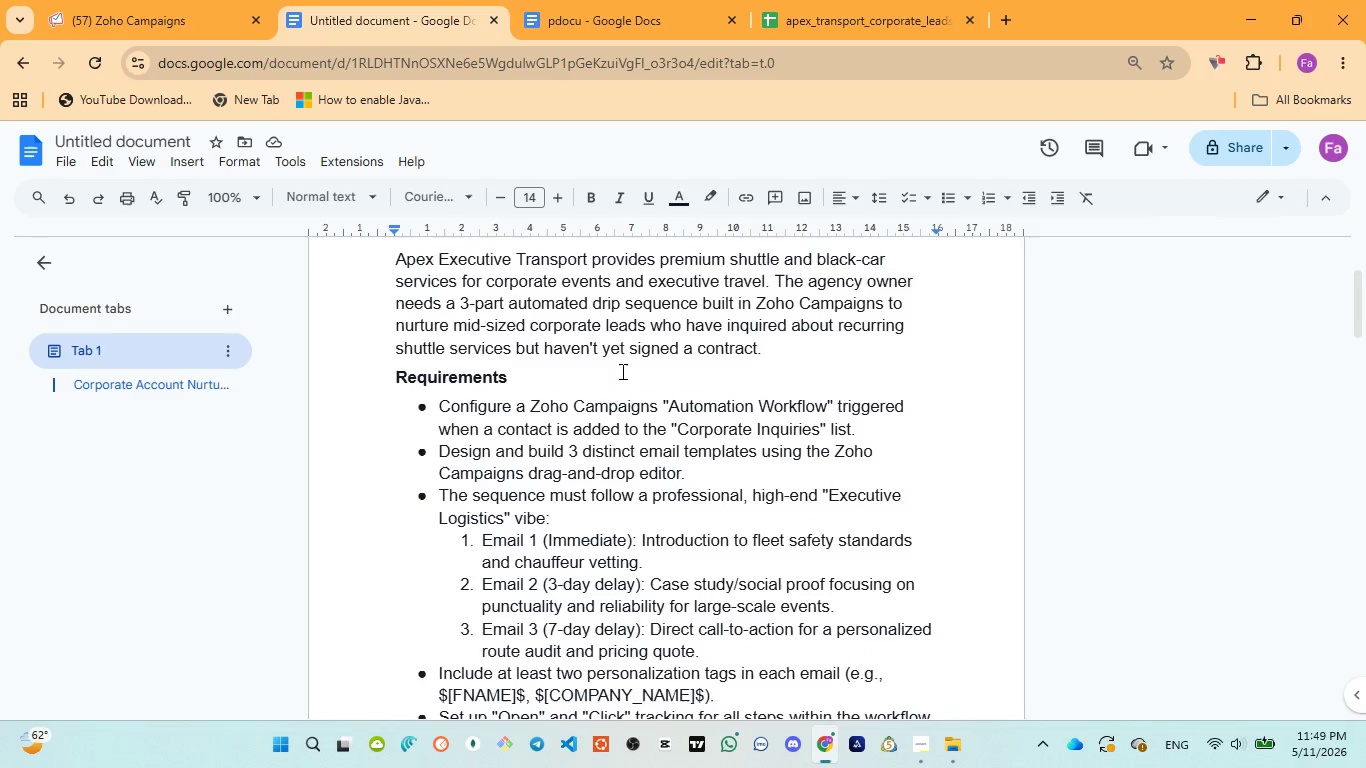 
scroll: coordinate [621, 371], scroll_direction: down, amount: 2.0
 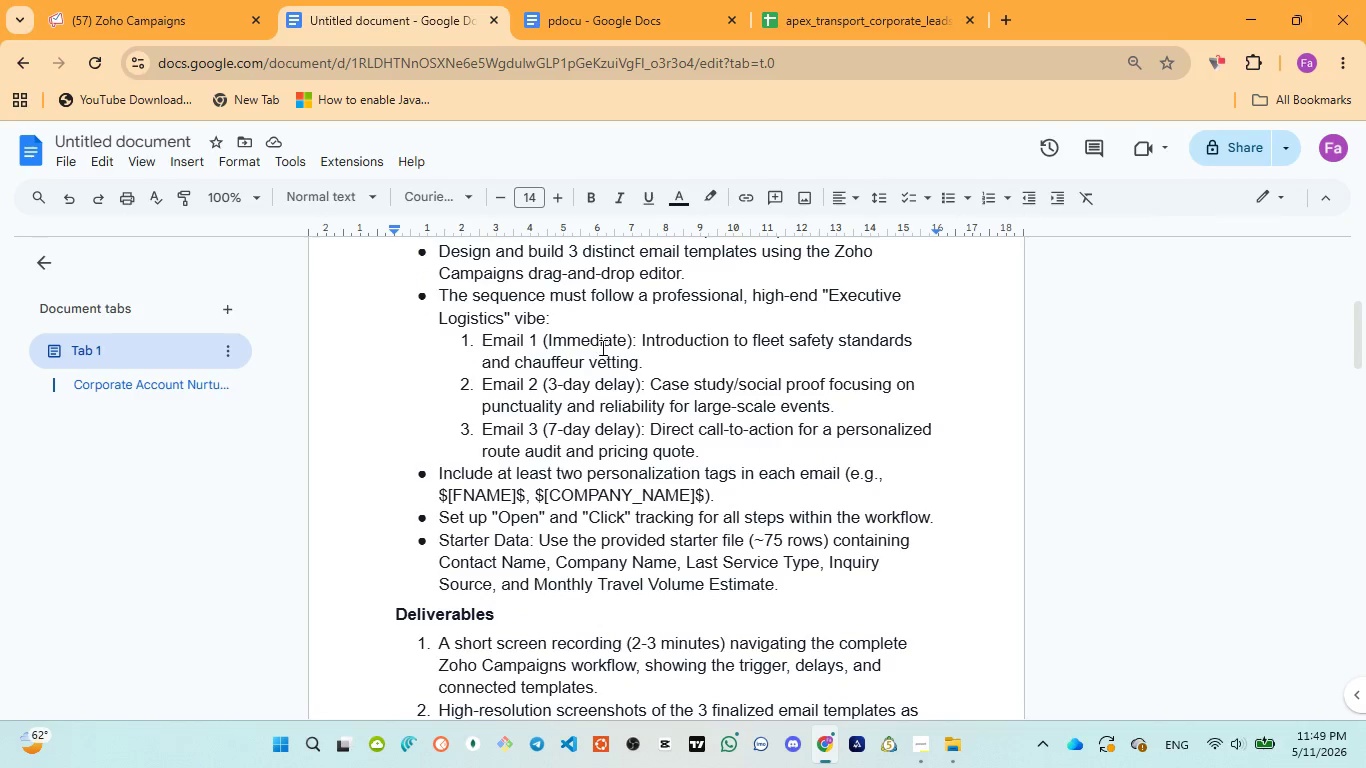 
wait(5.06)
 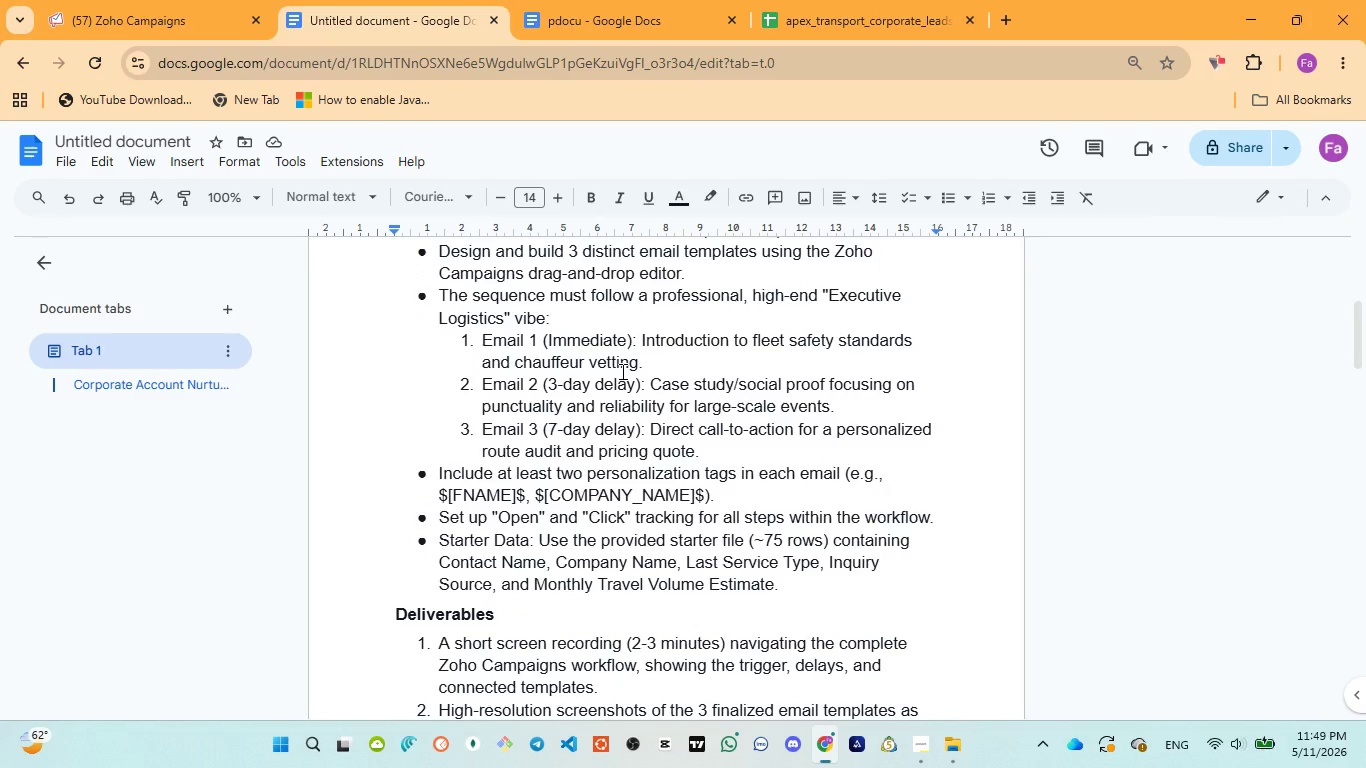 
left_click_drag(start_coordinate=[551, 386], to_coordinate=[575, 393])
 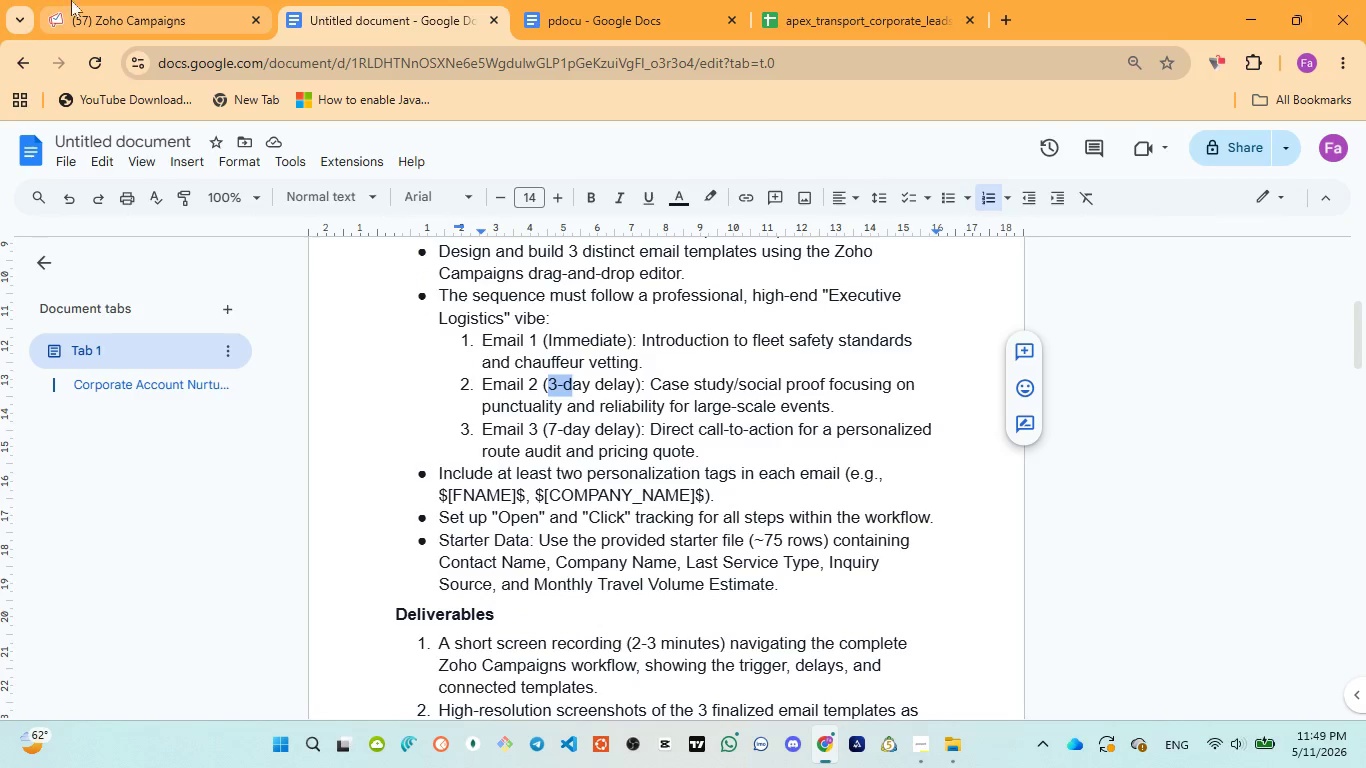 
left_click([90, 12])
 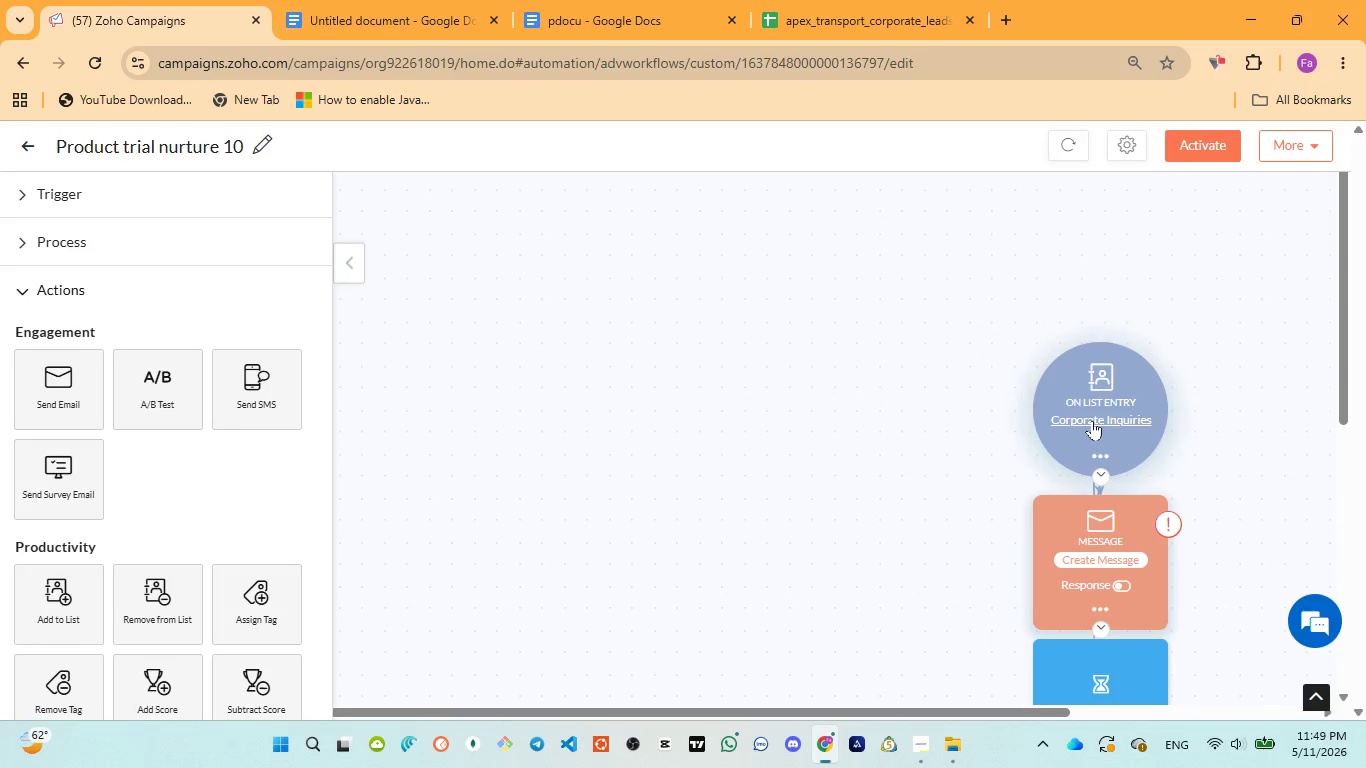 
scroll: coordinate [1120, 479], scroll_direction: down, amount: 5.0
 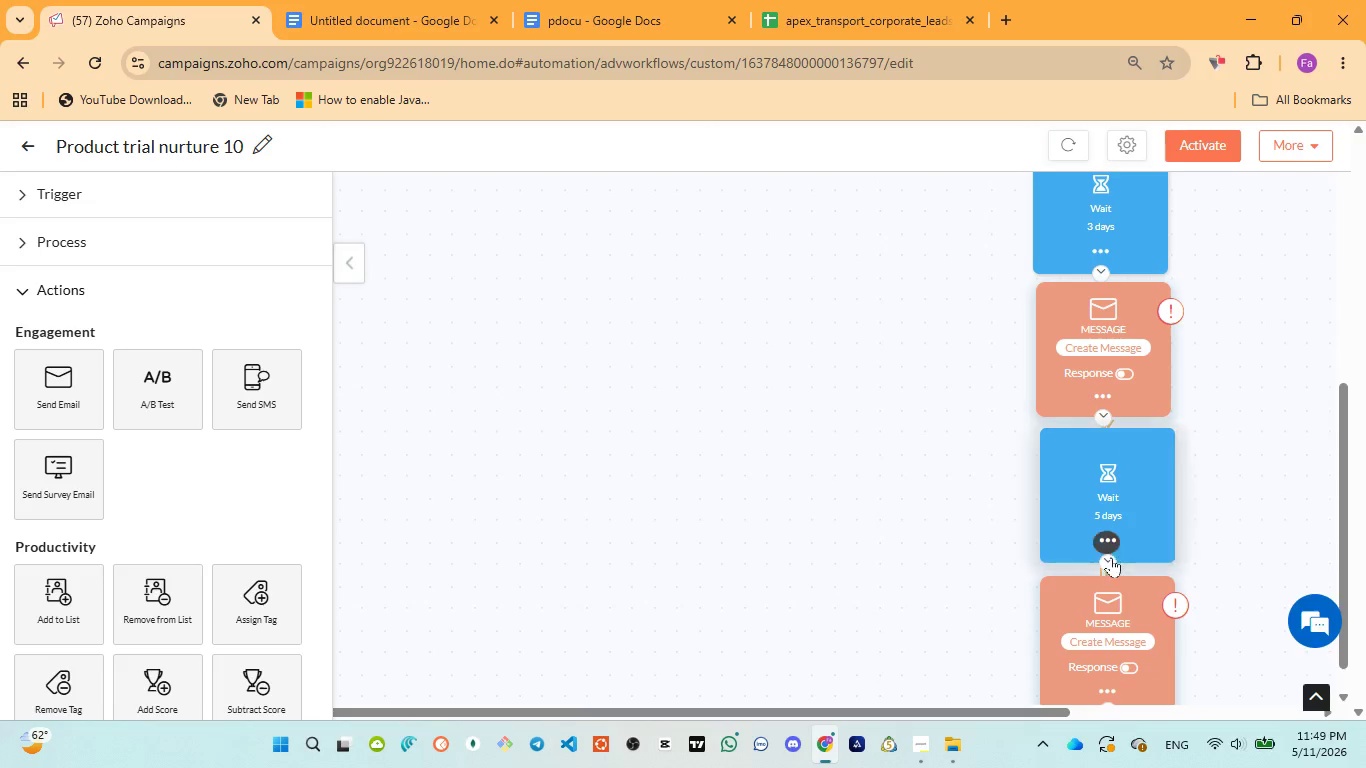 
left_click([1108, 538])
 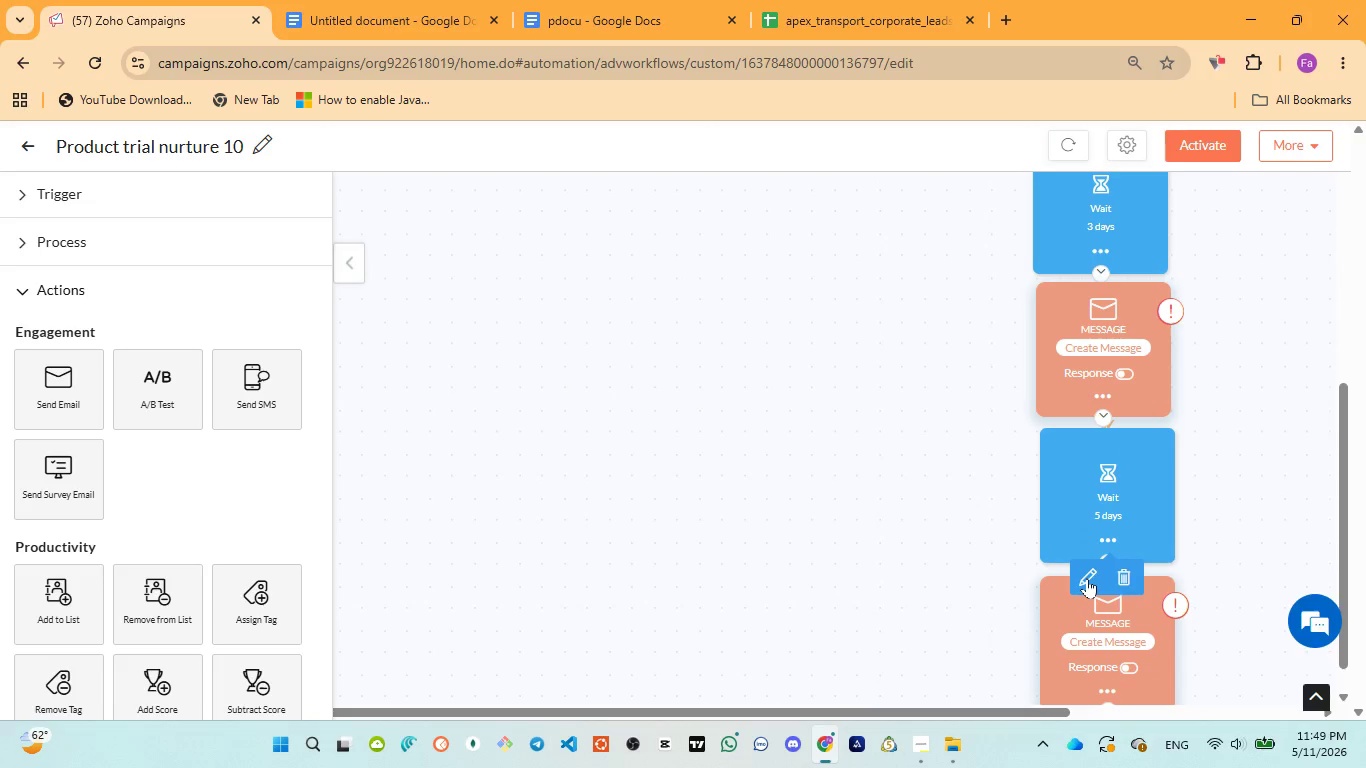 
left_click([1087, 578])
 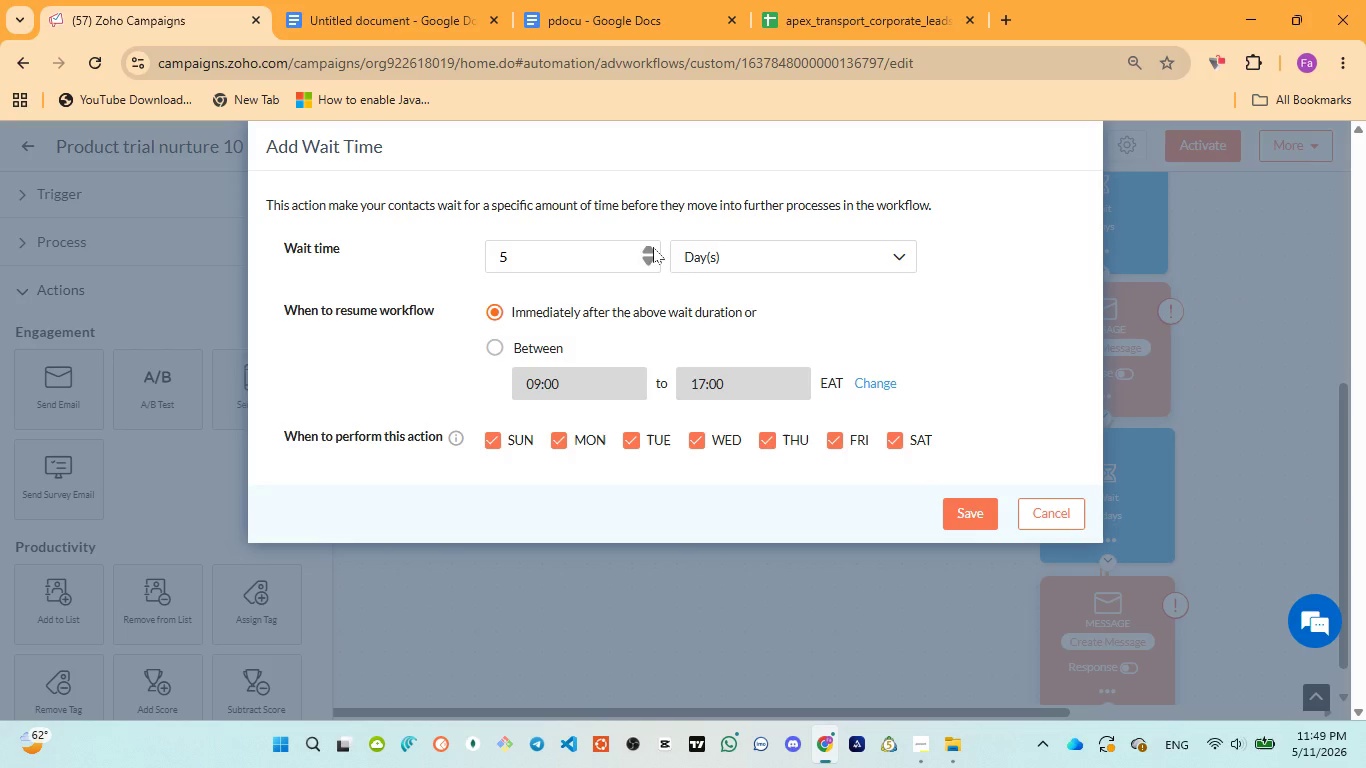 
double_click([653, 247])
 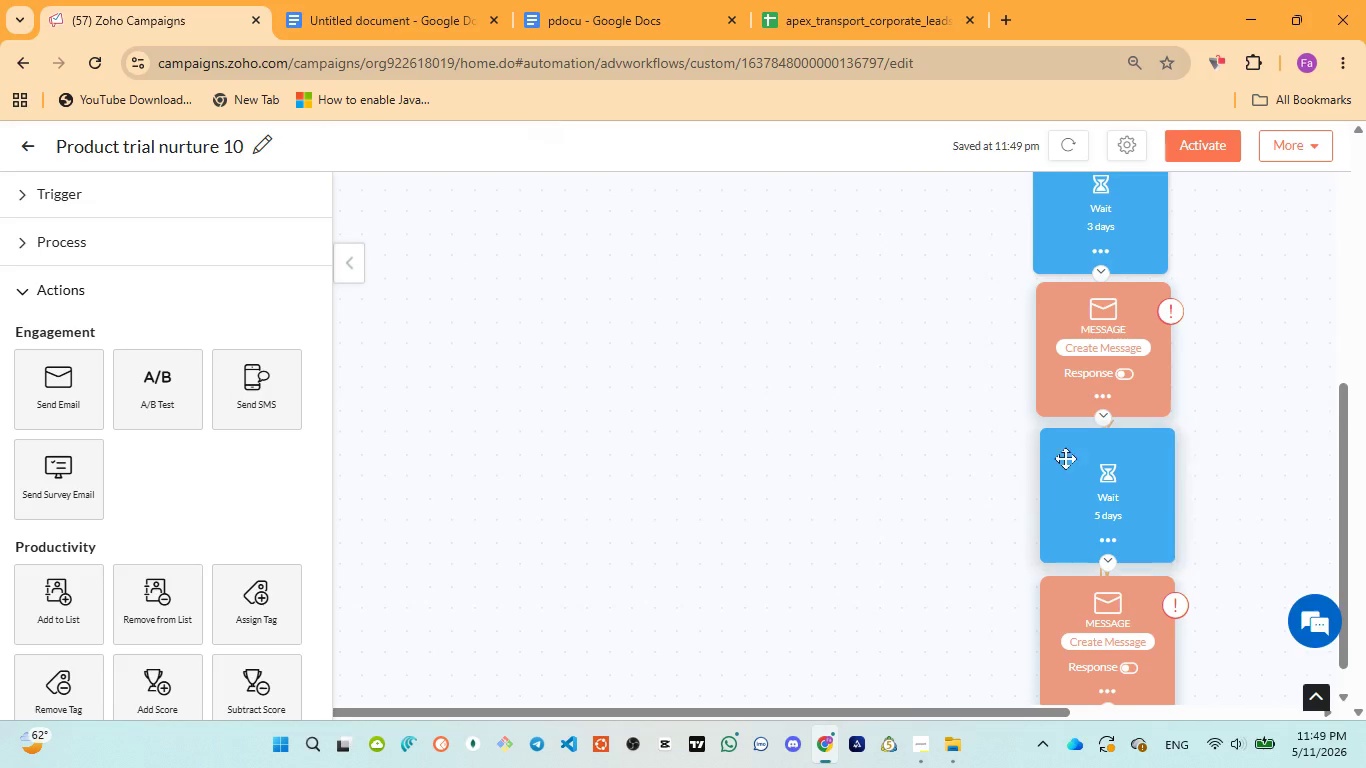 
scroll: coordinate [1079, 435], scroll_direction: up, amount: 3.0
 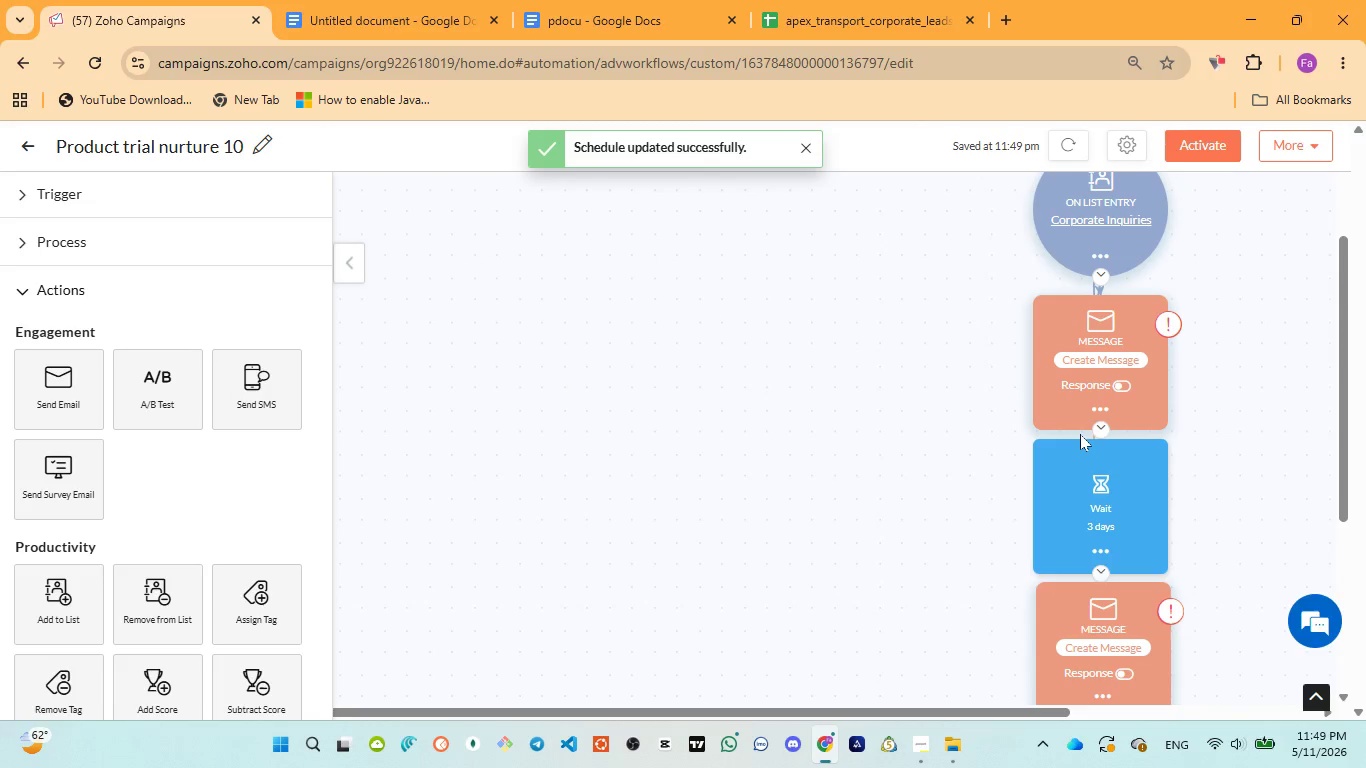 
scroll: coordinate [1078, 436], scroll_direction: down, amount: 2.0
 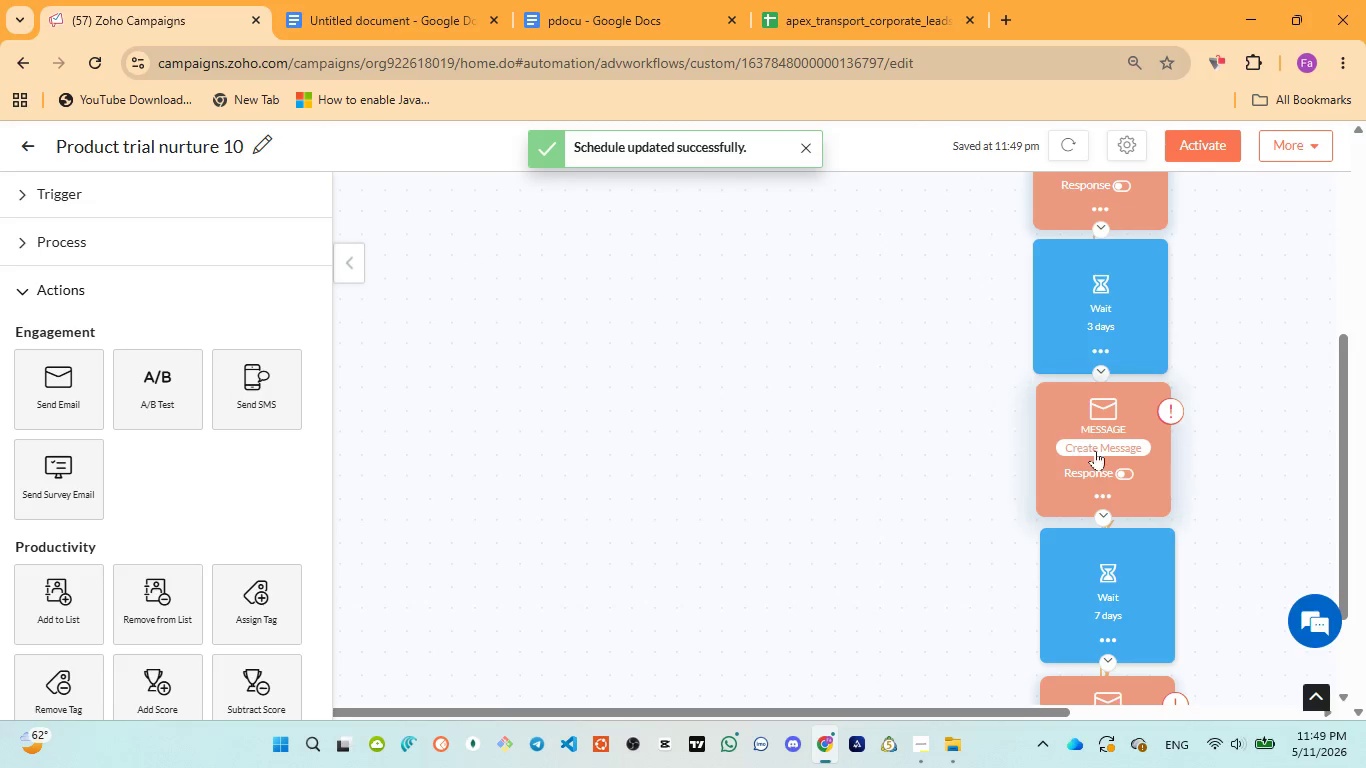 
left_click([1095, 450])
 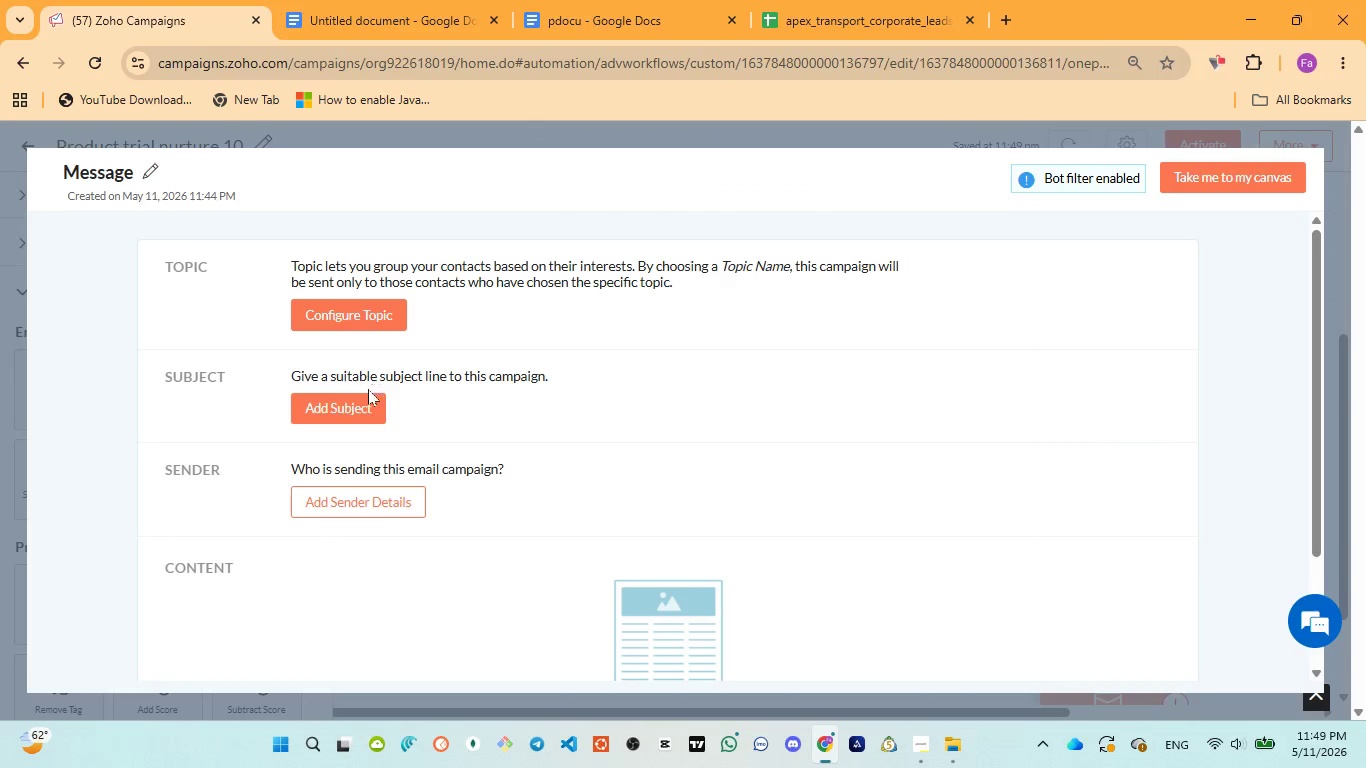 
left_click([378, 317])
 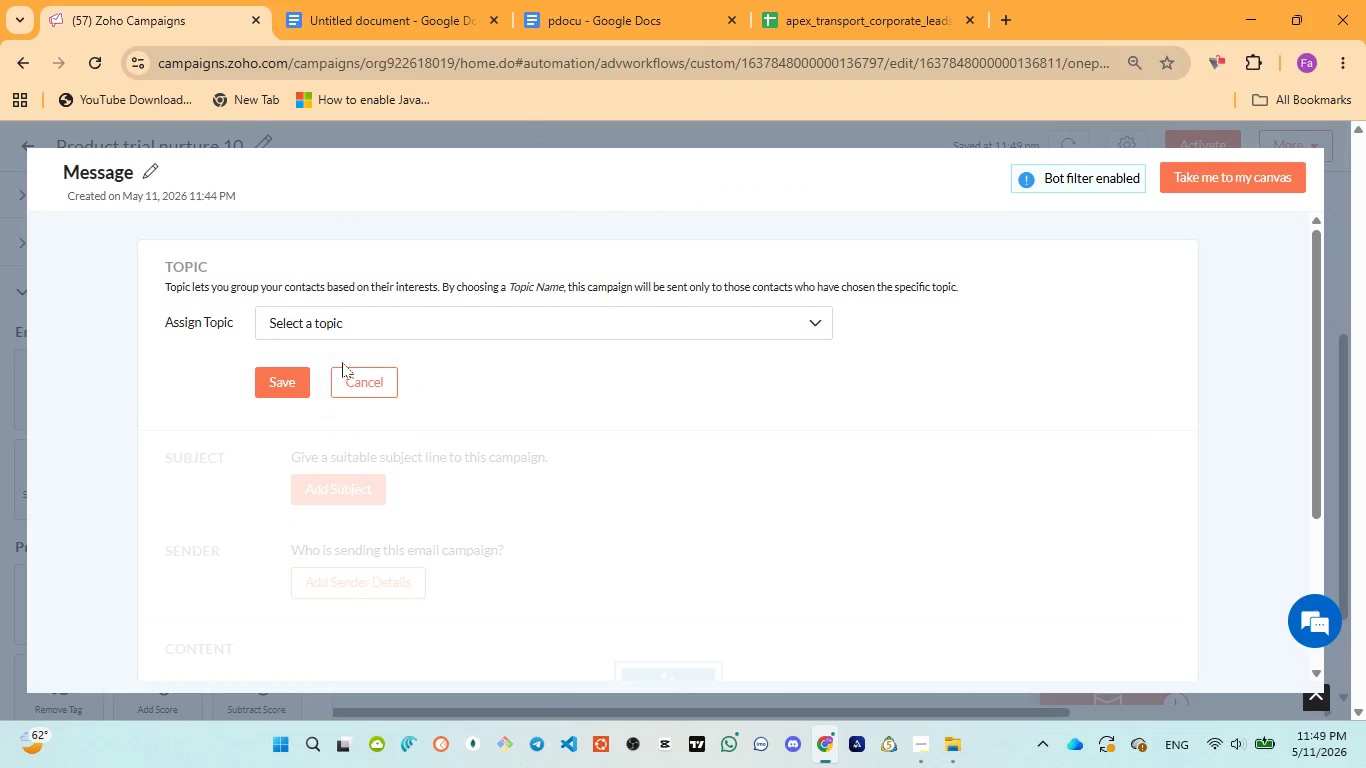 
left_click([334, 300])
 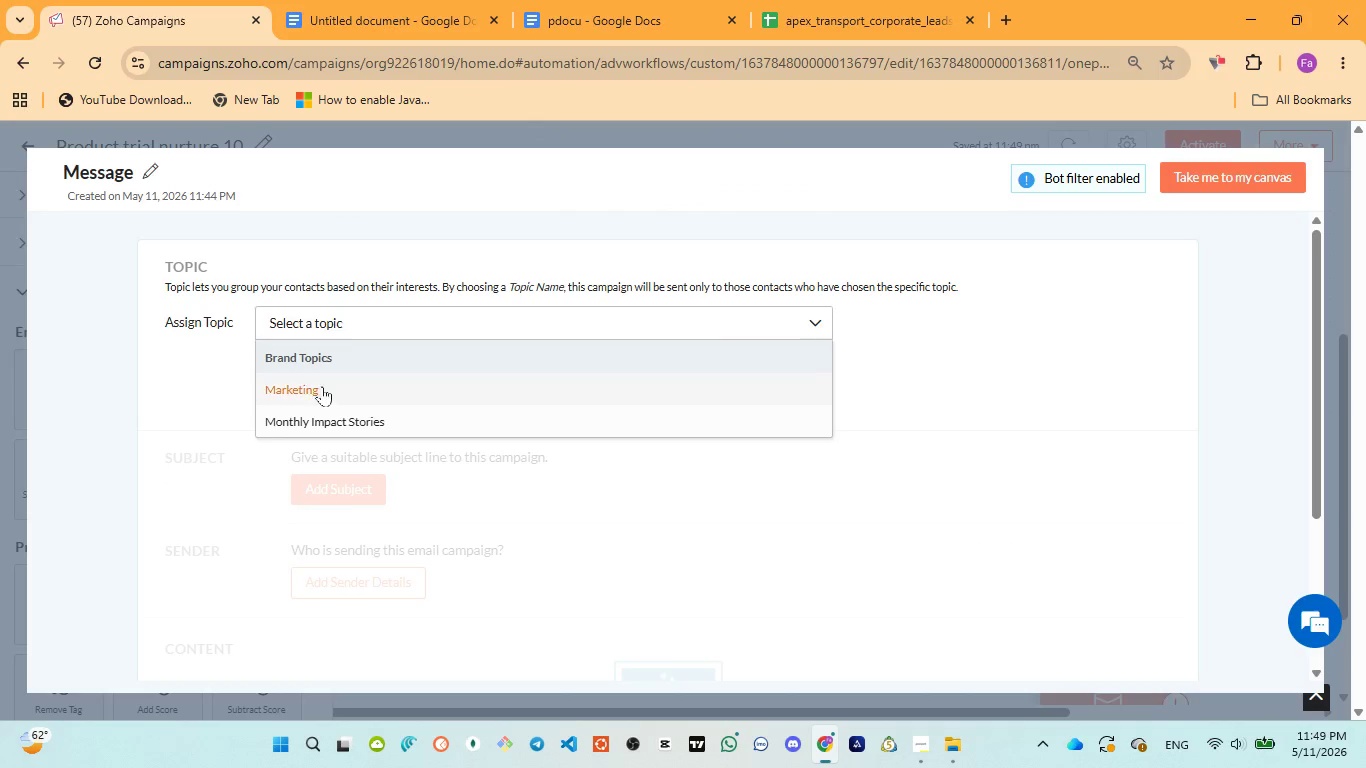 
left_click([320, 401])
 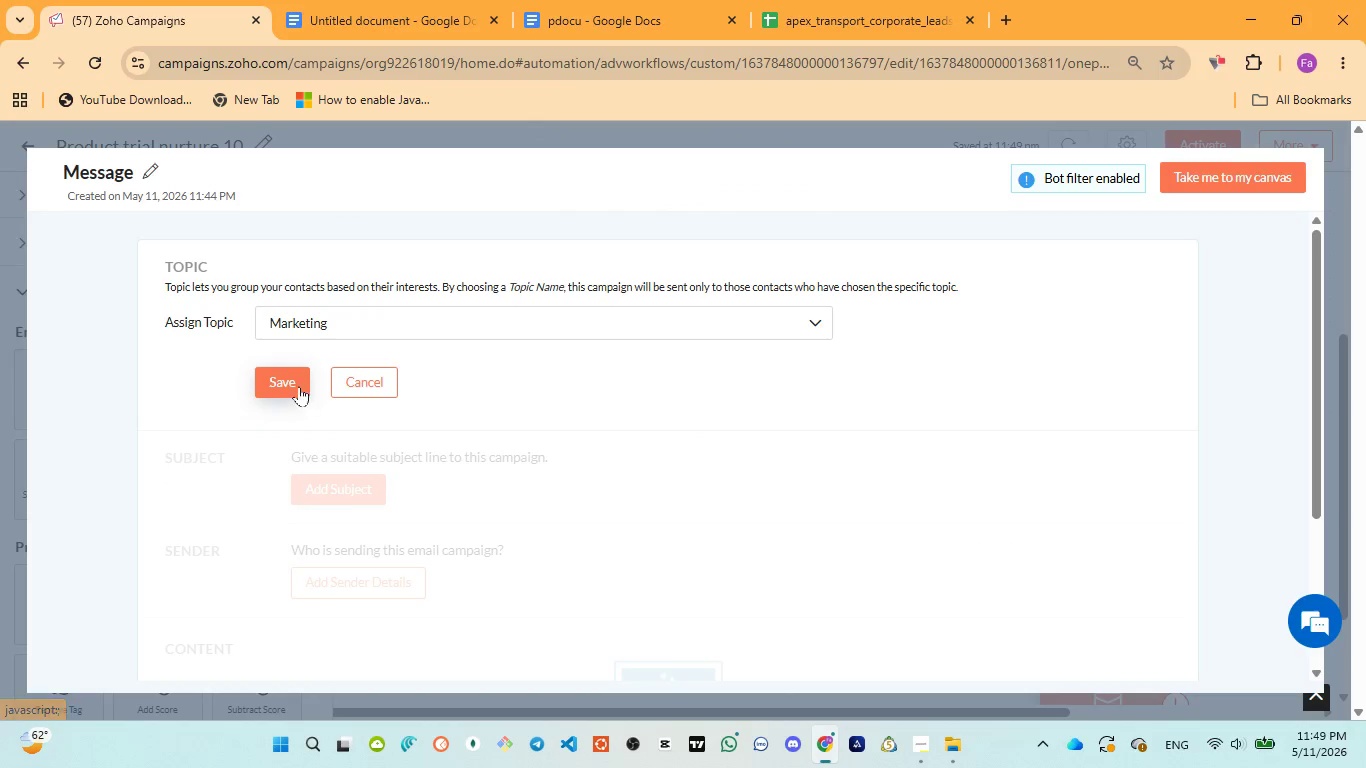 
left_click([299, 386])
 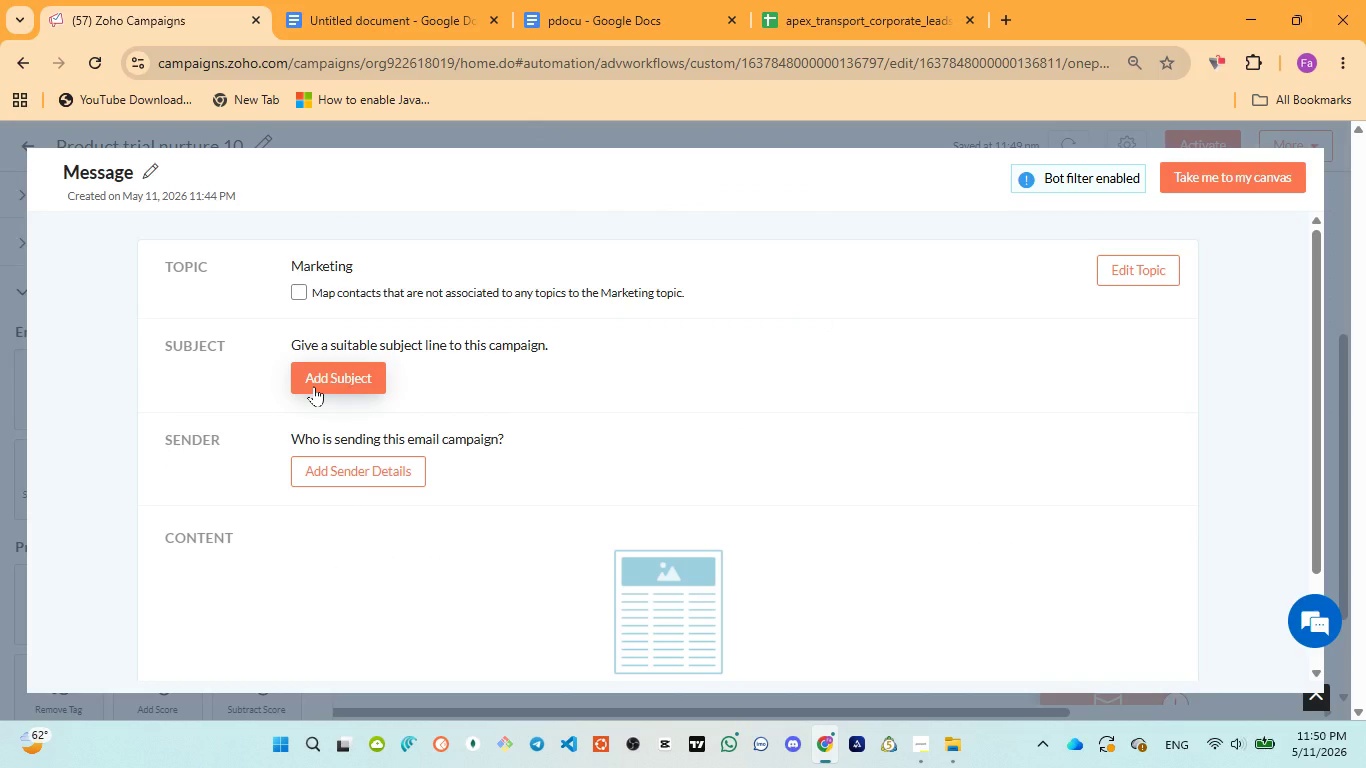 
wait(13.24)
 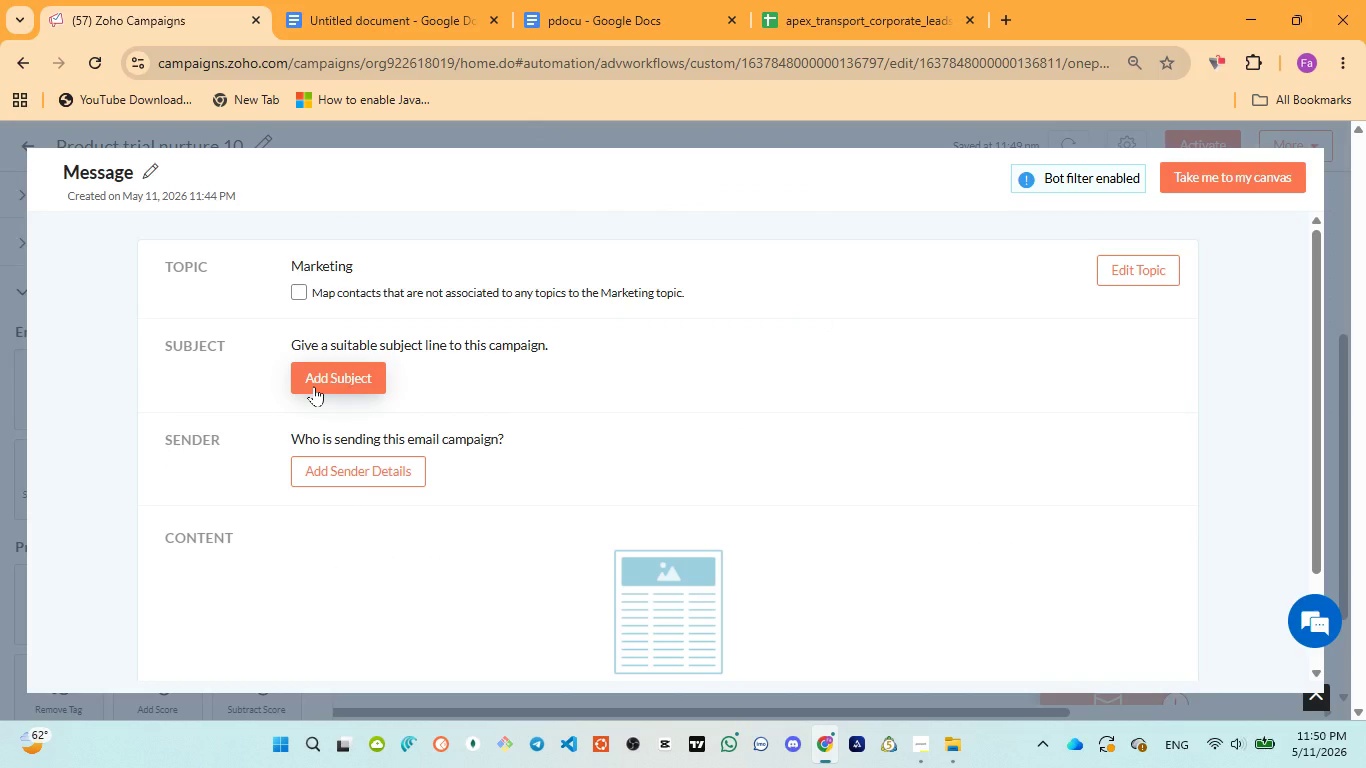 
left_click([374, 383])
 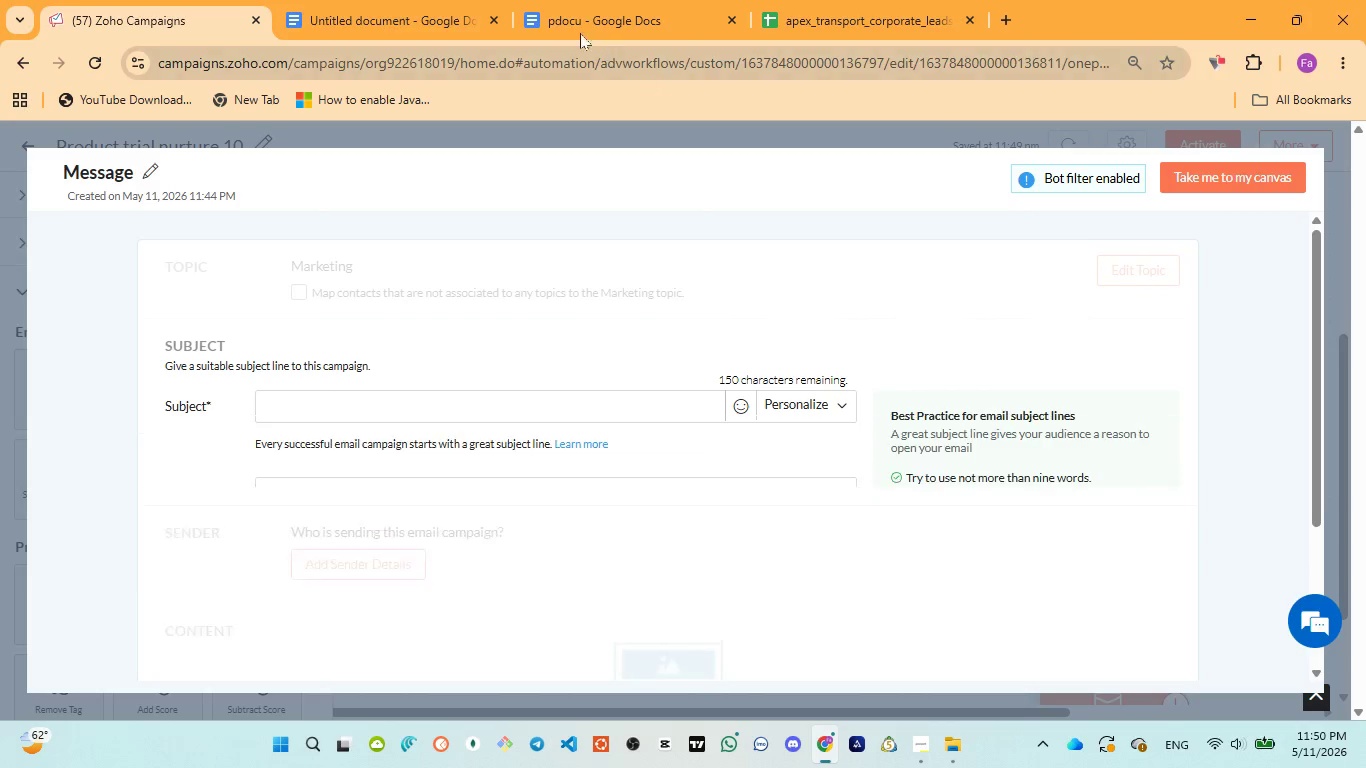 
left_click([536, 0])
 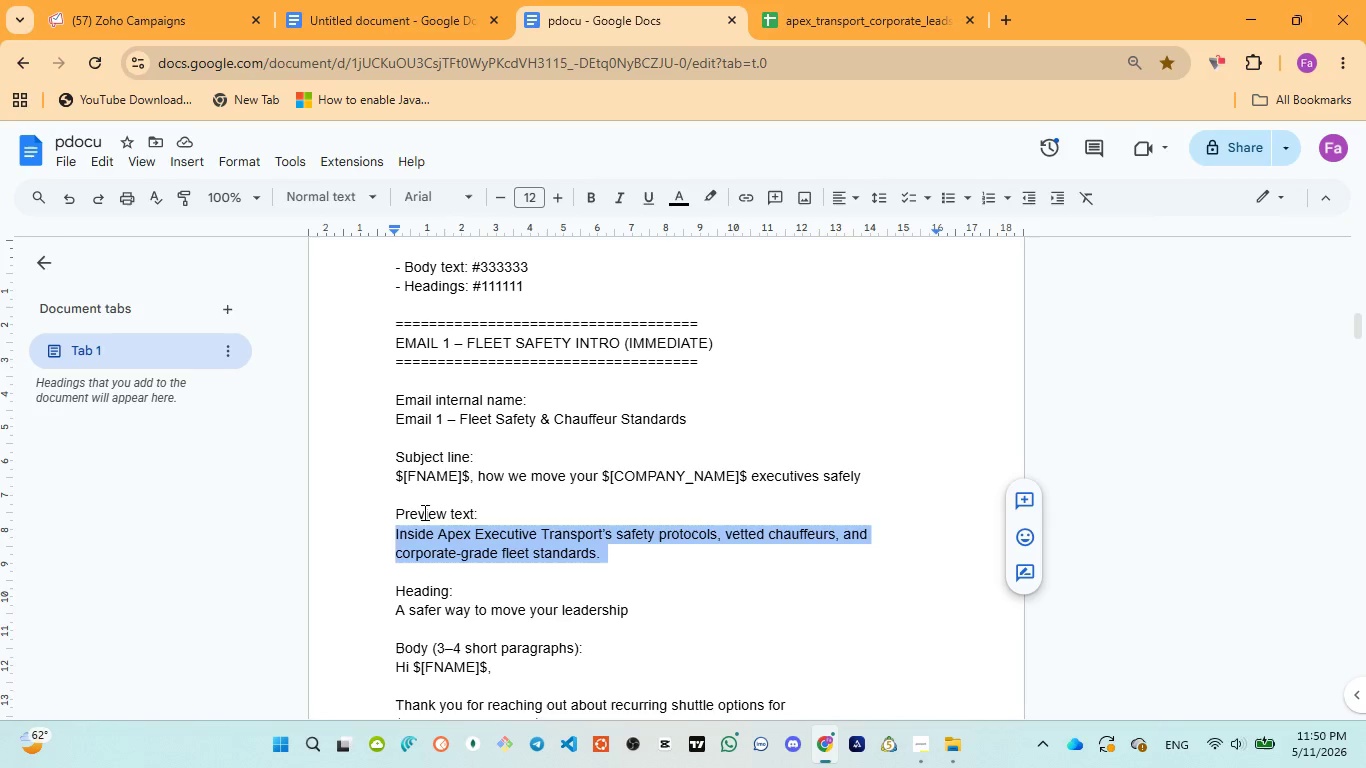 
scroll: coordinate [417, 524], scroll_direction: down, amount: 6.0
 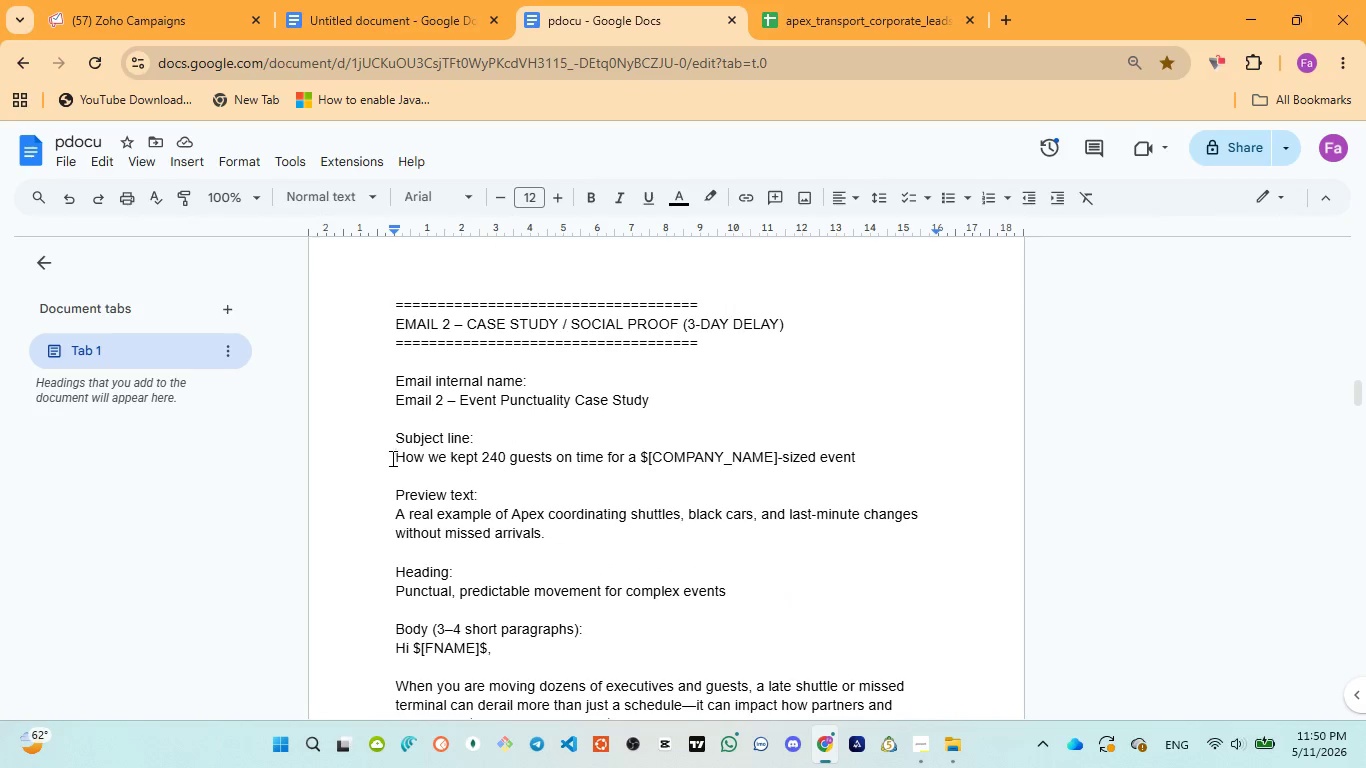 
left_click_drag(start_coordinate=[391, 456], to_coordinate=[872, 473])
 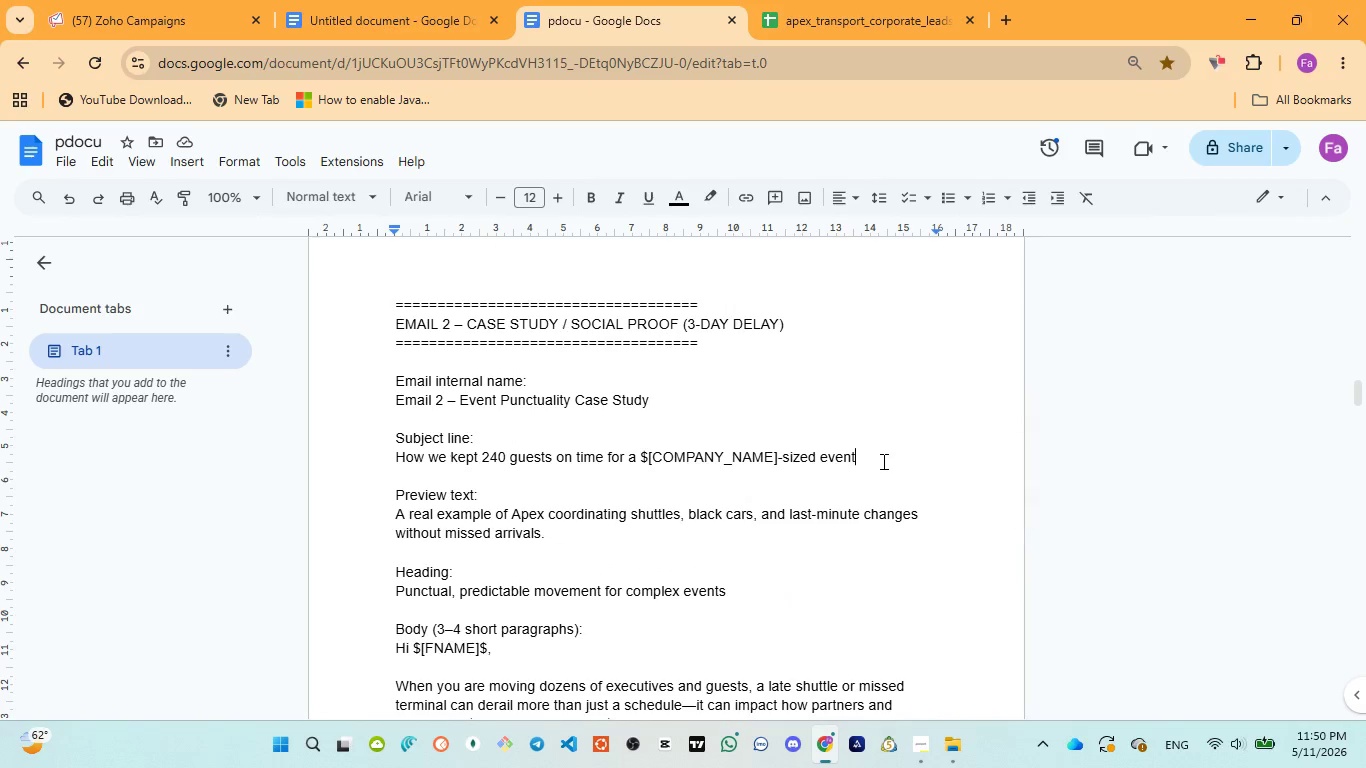 
double_click([882, 461])
 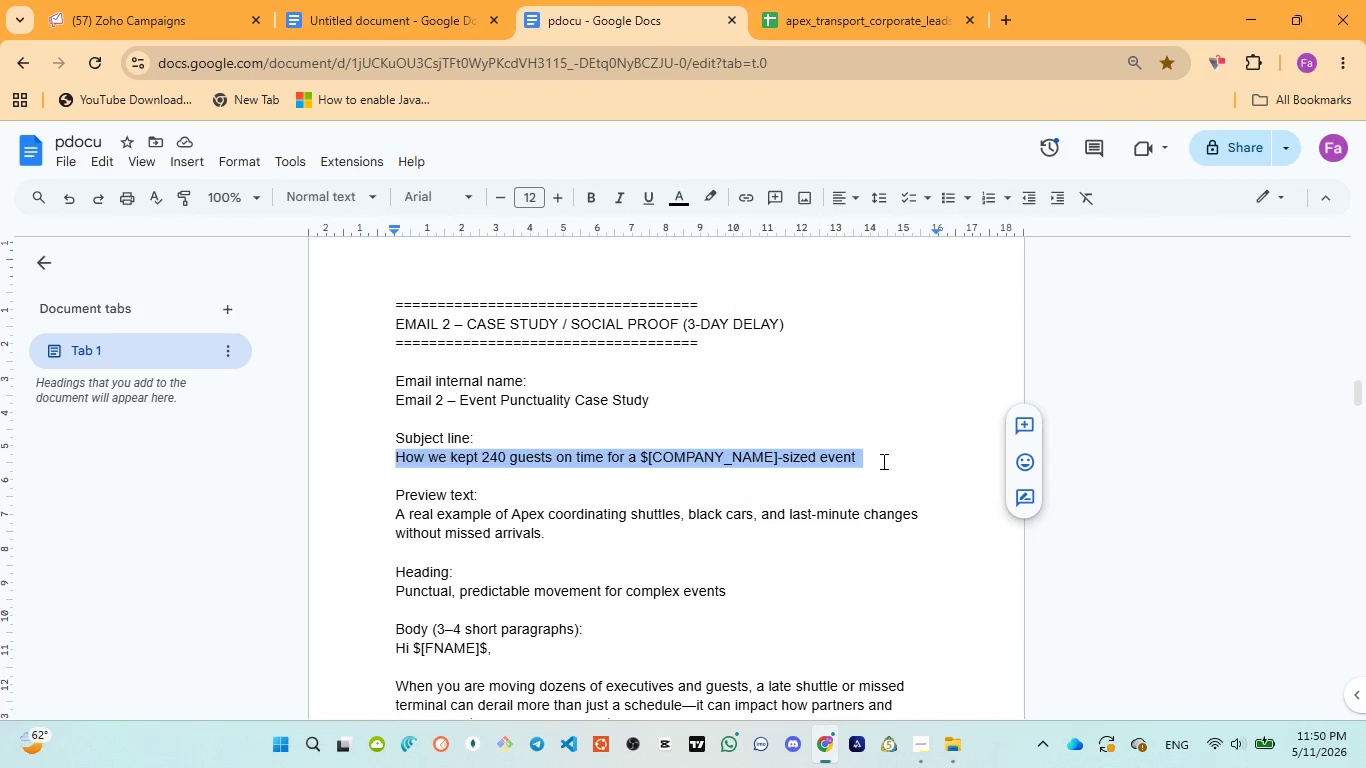 
triple_click([882, 461])
 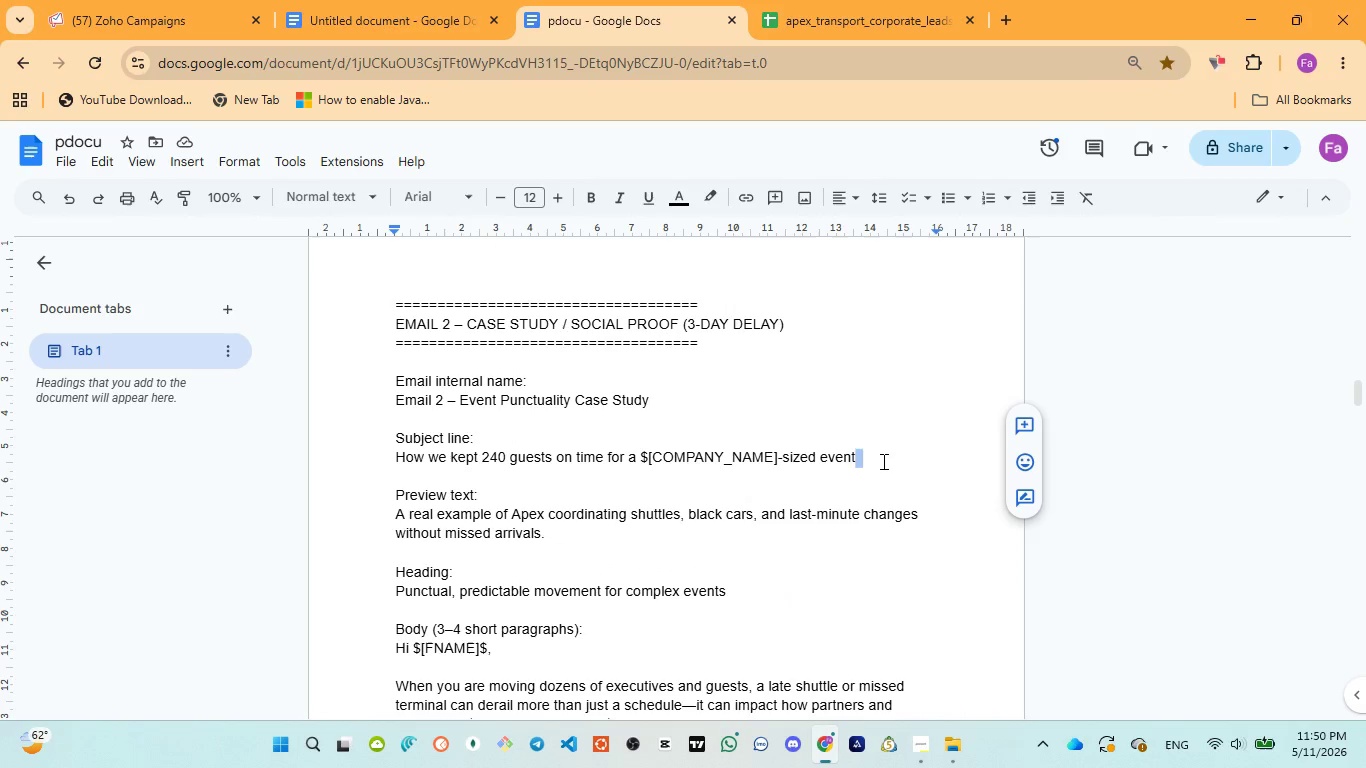 
triple_click([882, 461])
 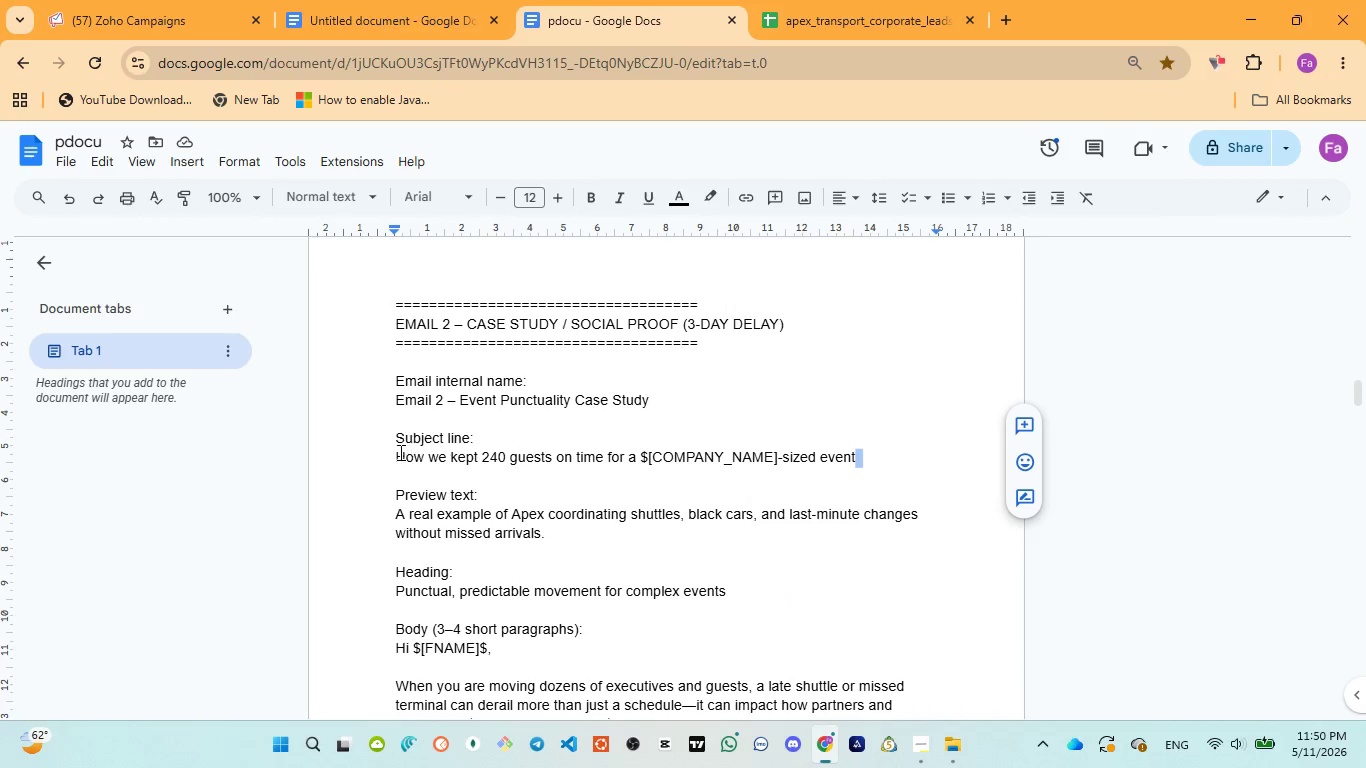 
left_click_drag(start_coordinate=[390, 456], to_coordinate=[861, 458])
 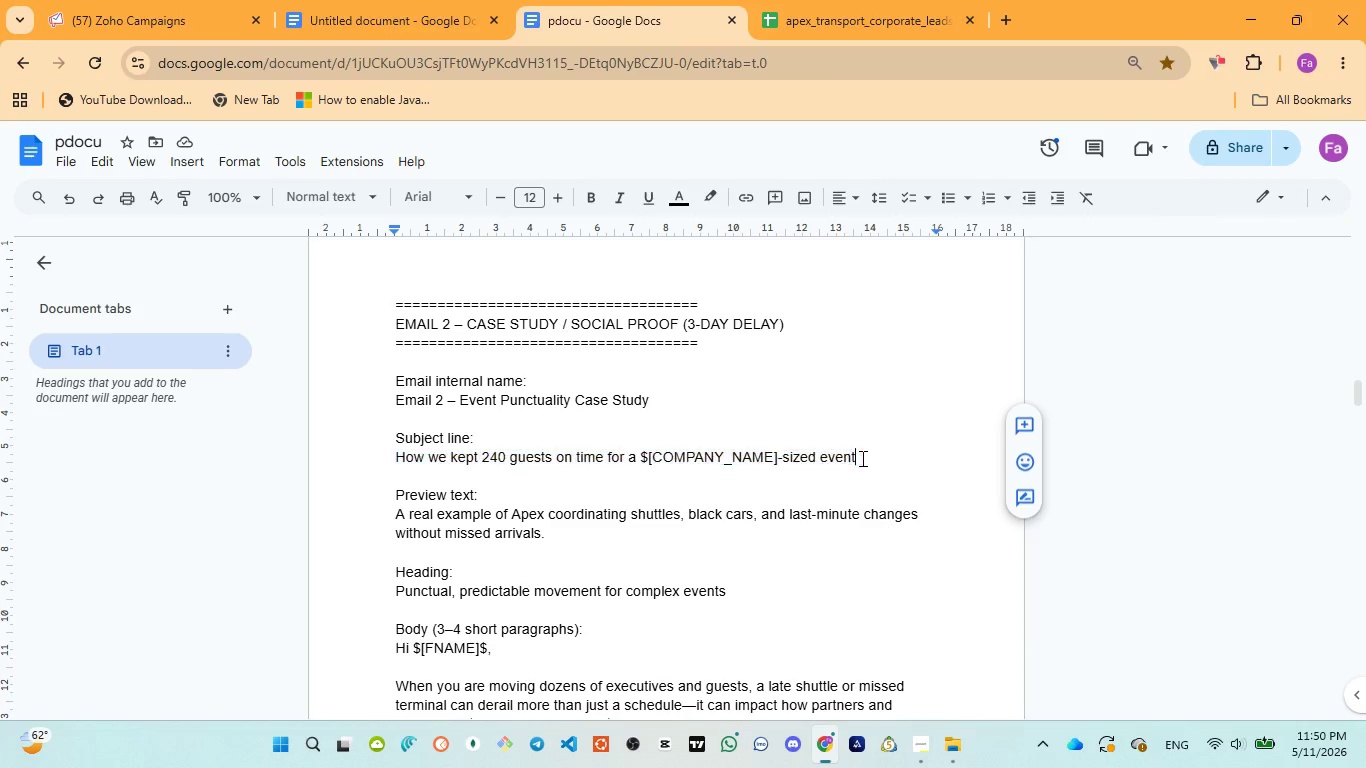 
left_click([861, 458])
 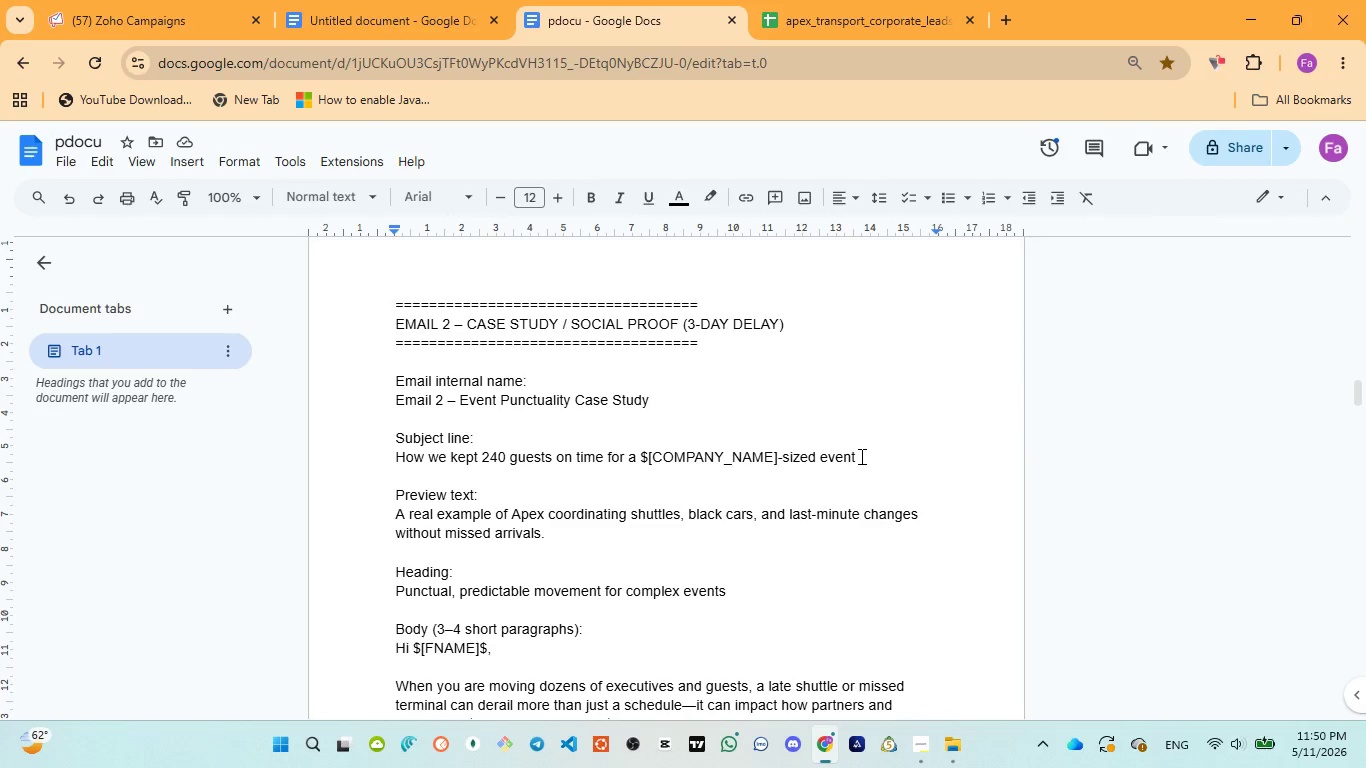 
left_click_drag(start_coordinate=[860, 456], to_coordinate=[386, 451])
 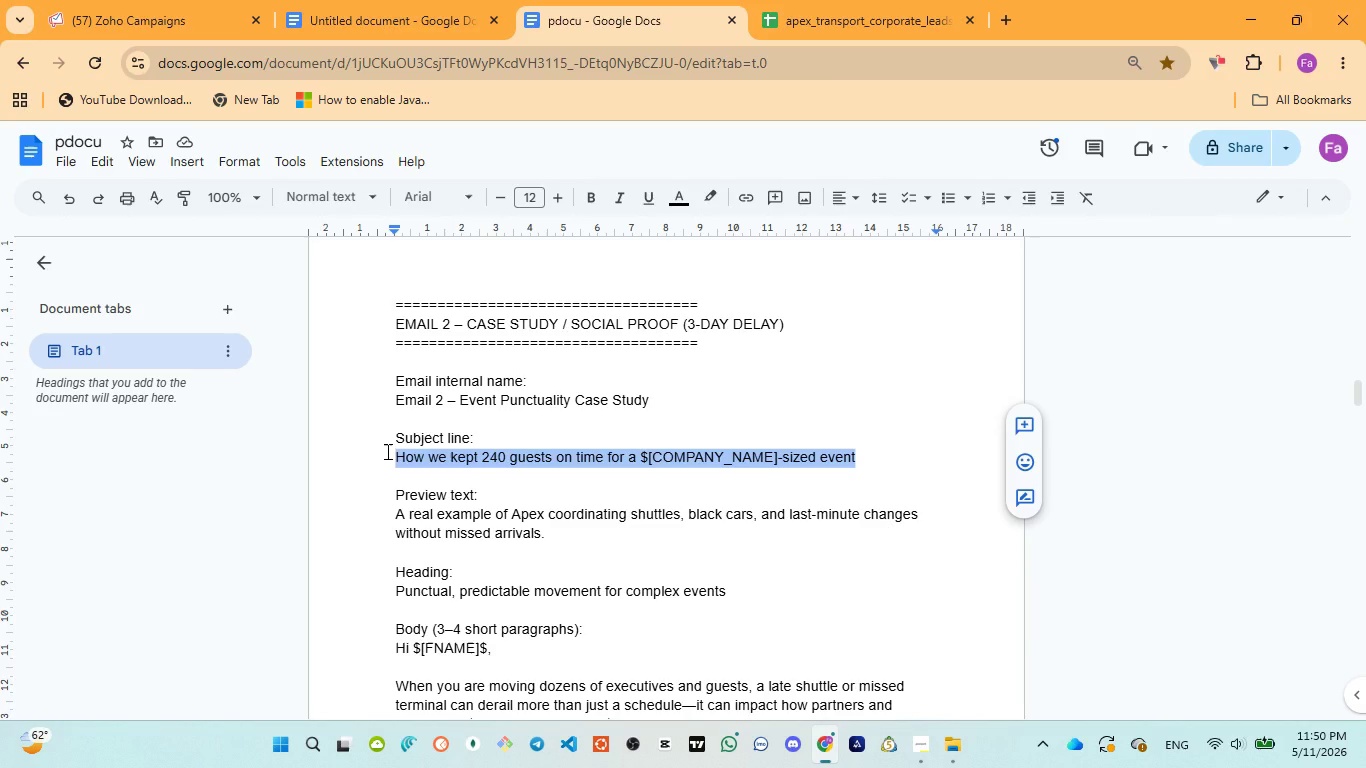 
key(Control+C)
 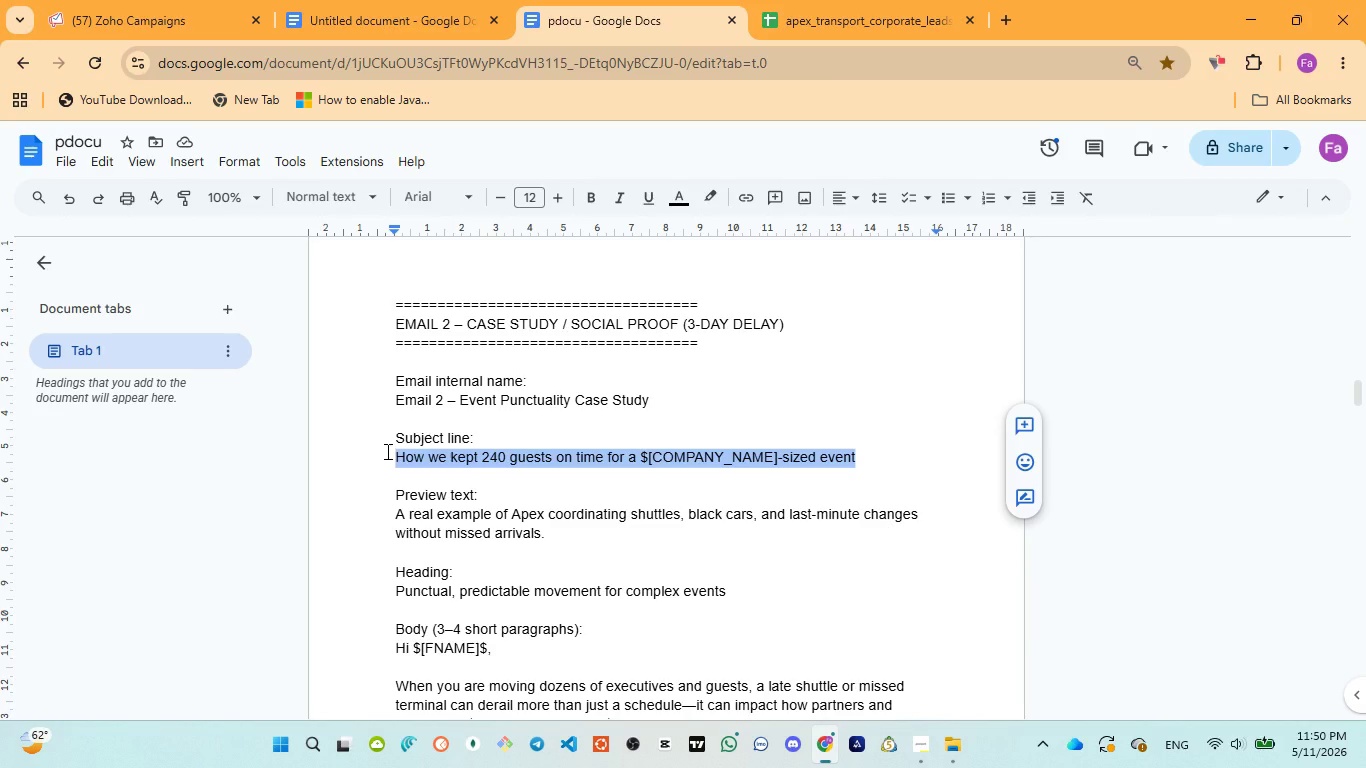 
key(Control+C)
 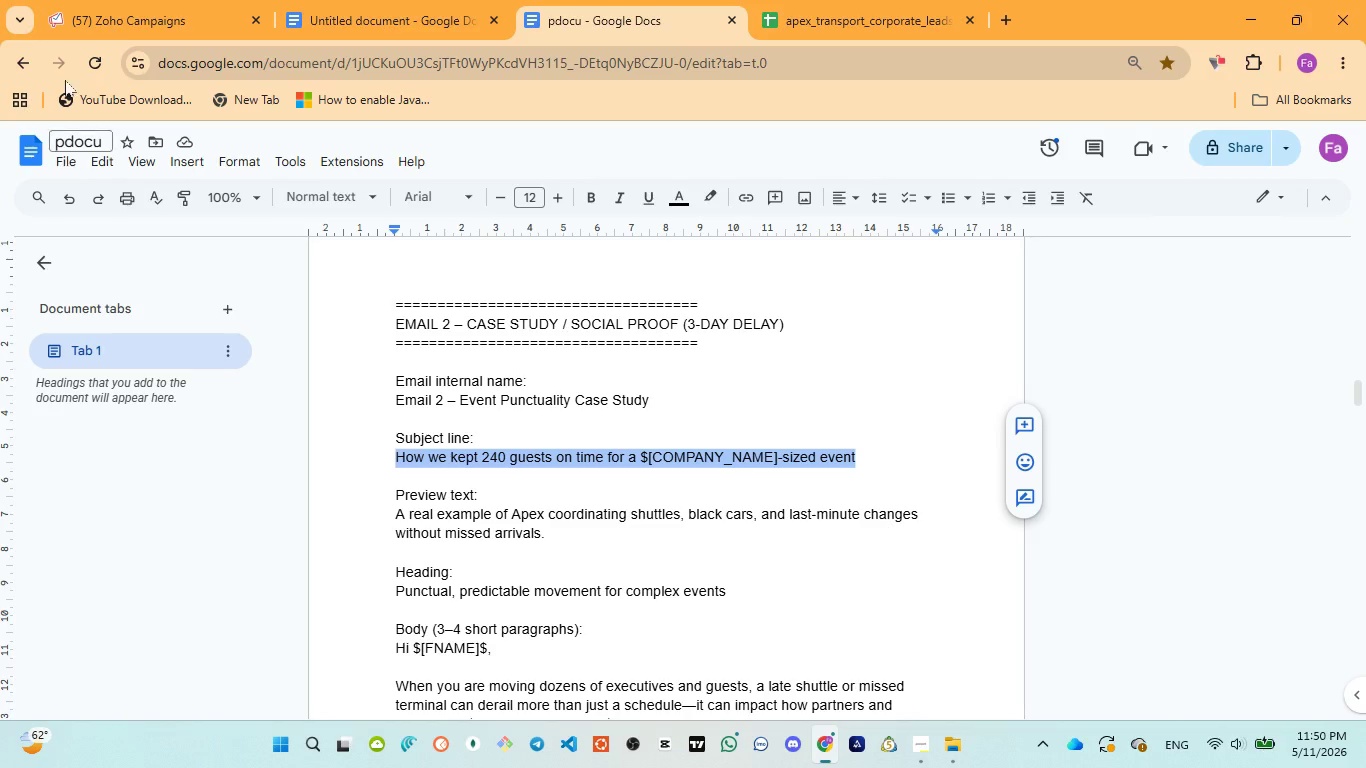 
left_click([150, 15])
 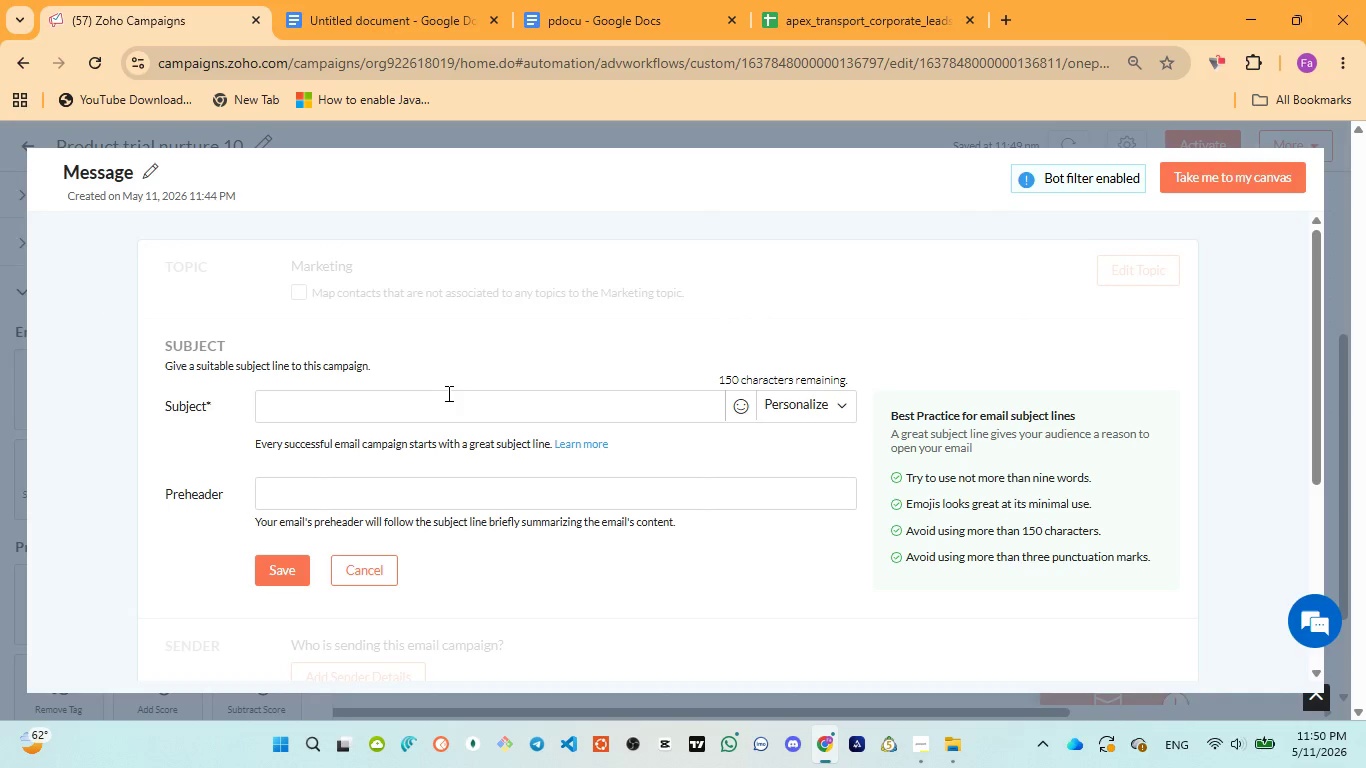 
left_click([448, 391])
 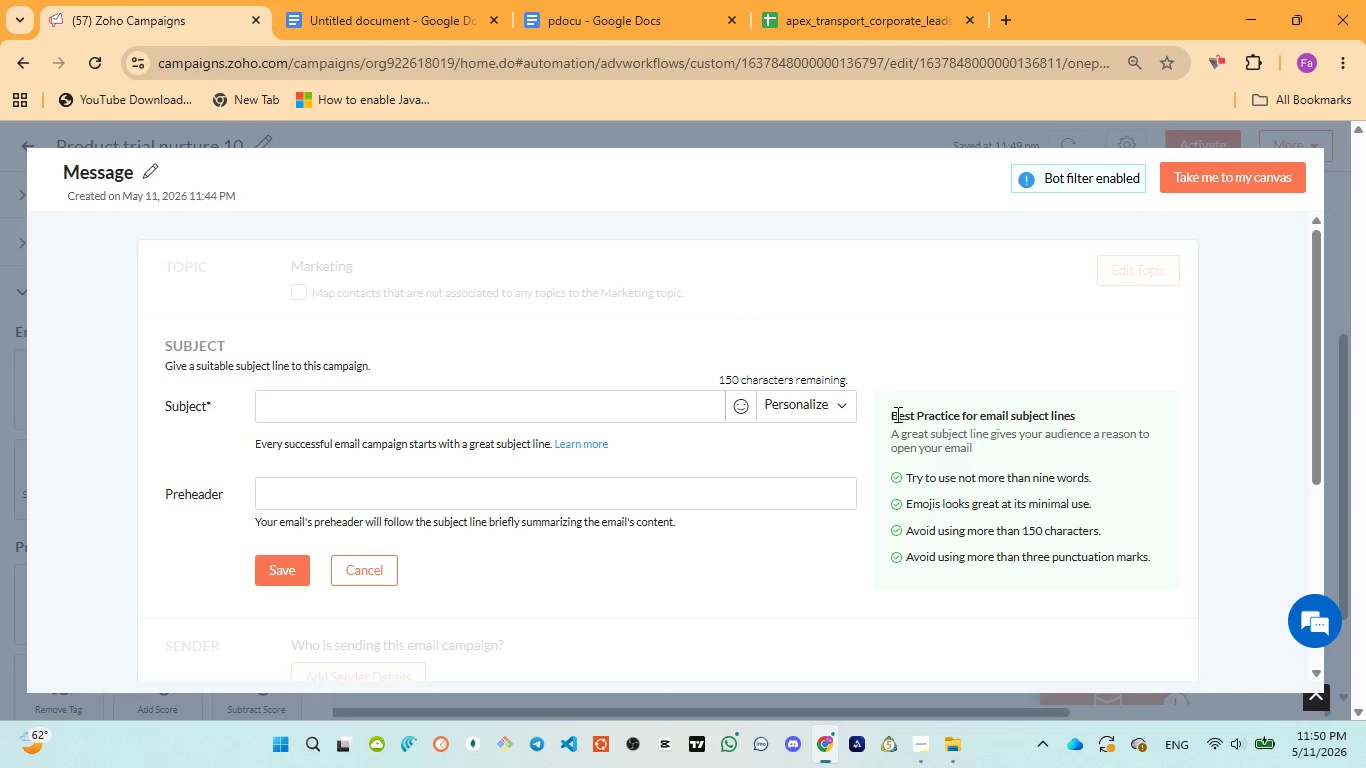 
left_click([796, 398])
 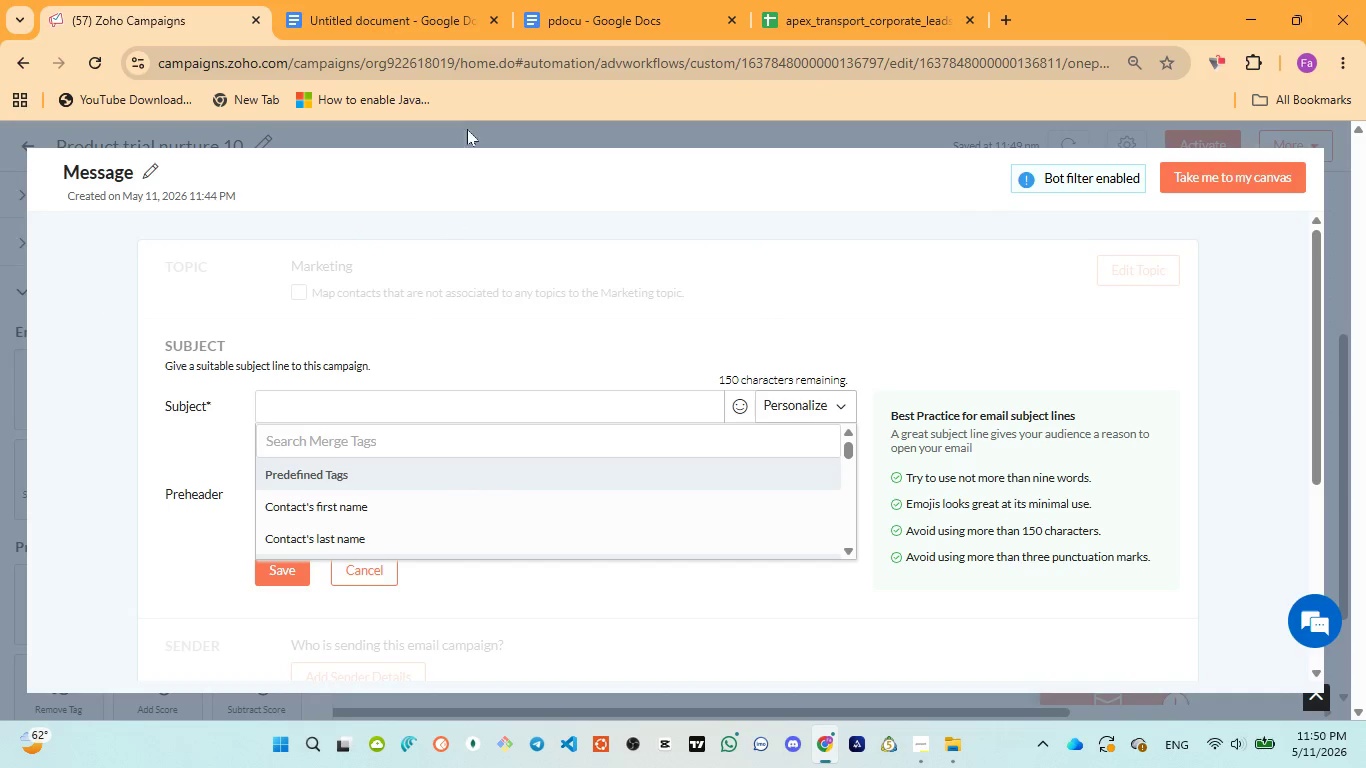 
left_click([425, 21])
 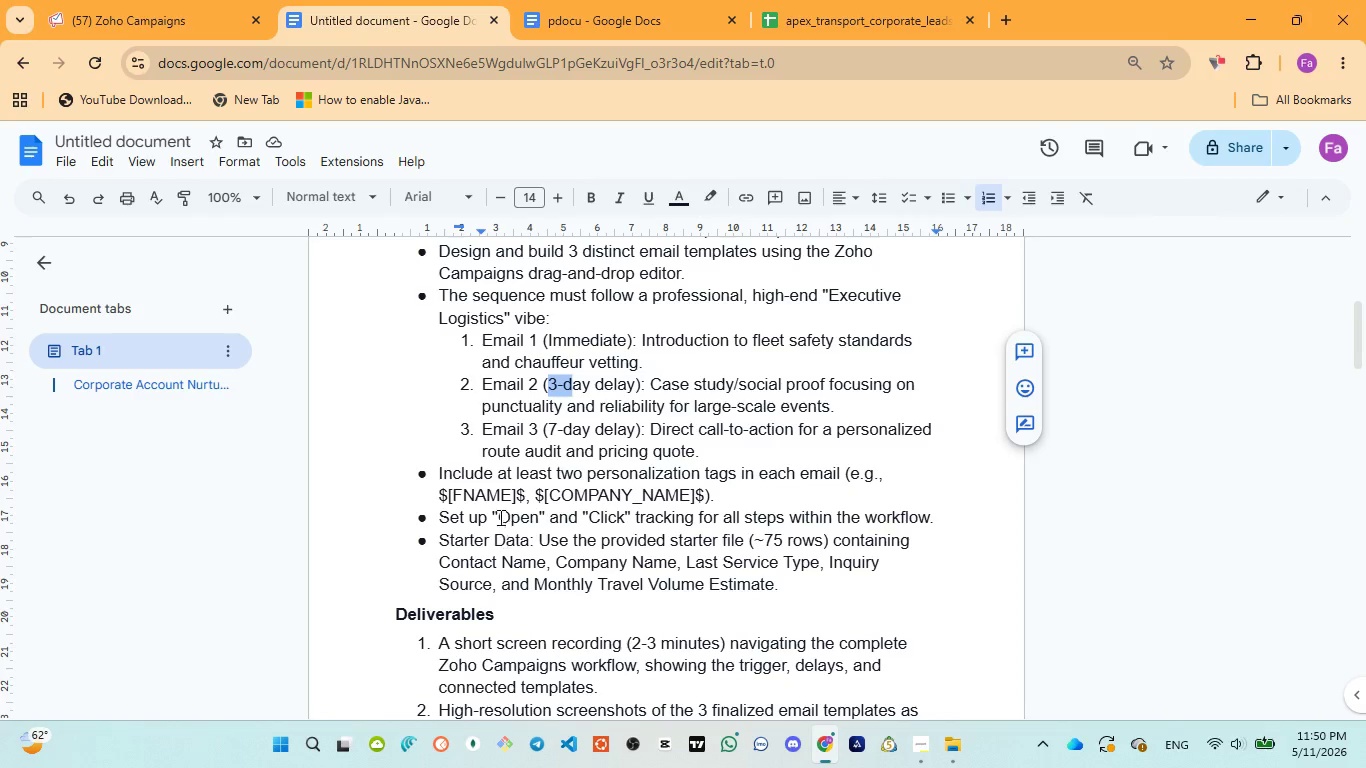 
wait(5.11)
 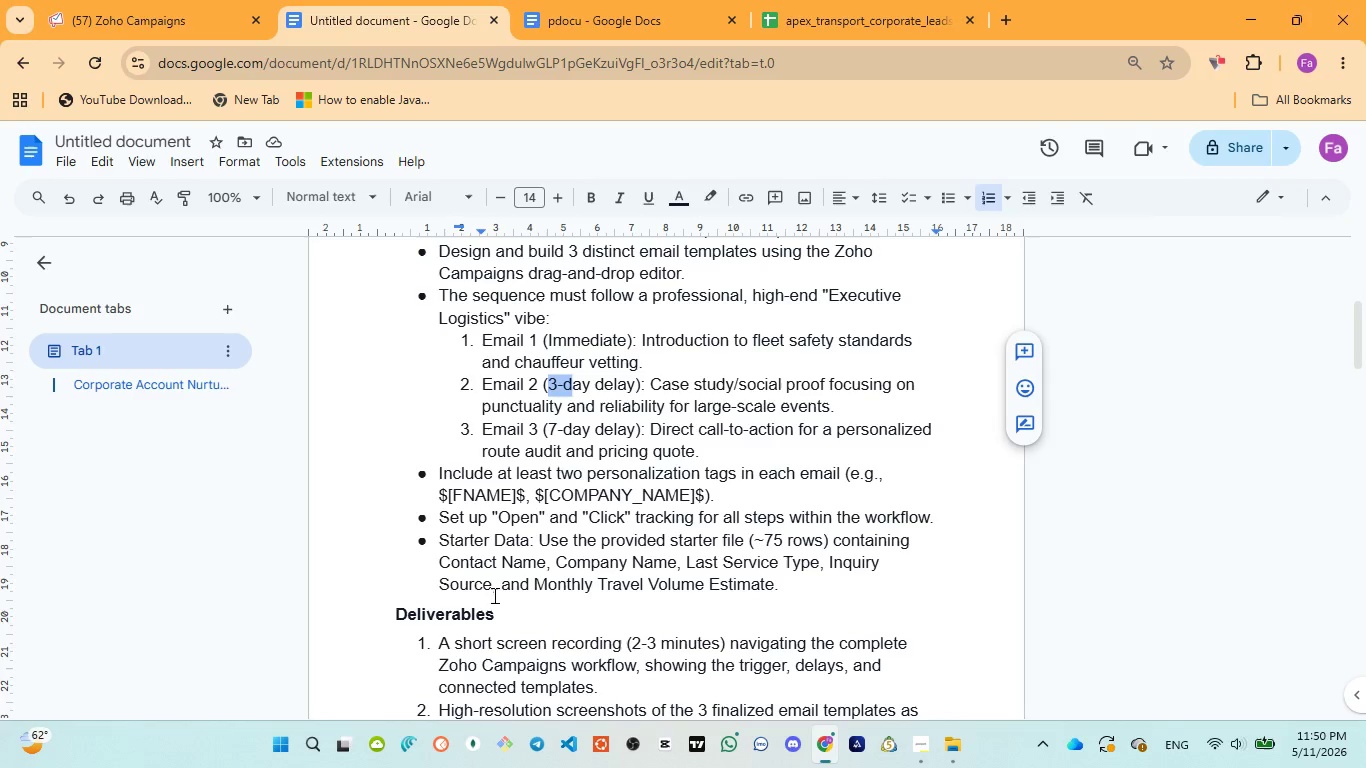 
left_click([109, 9])
 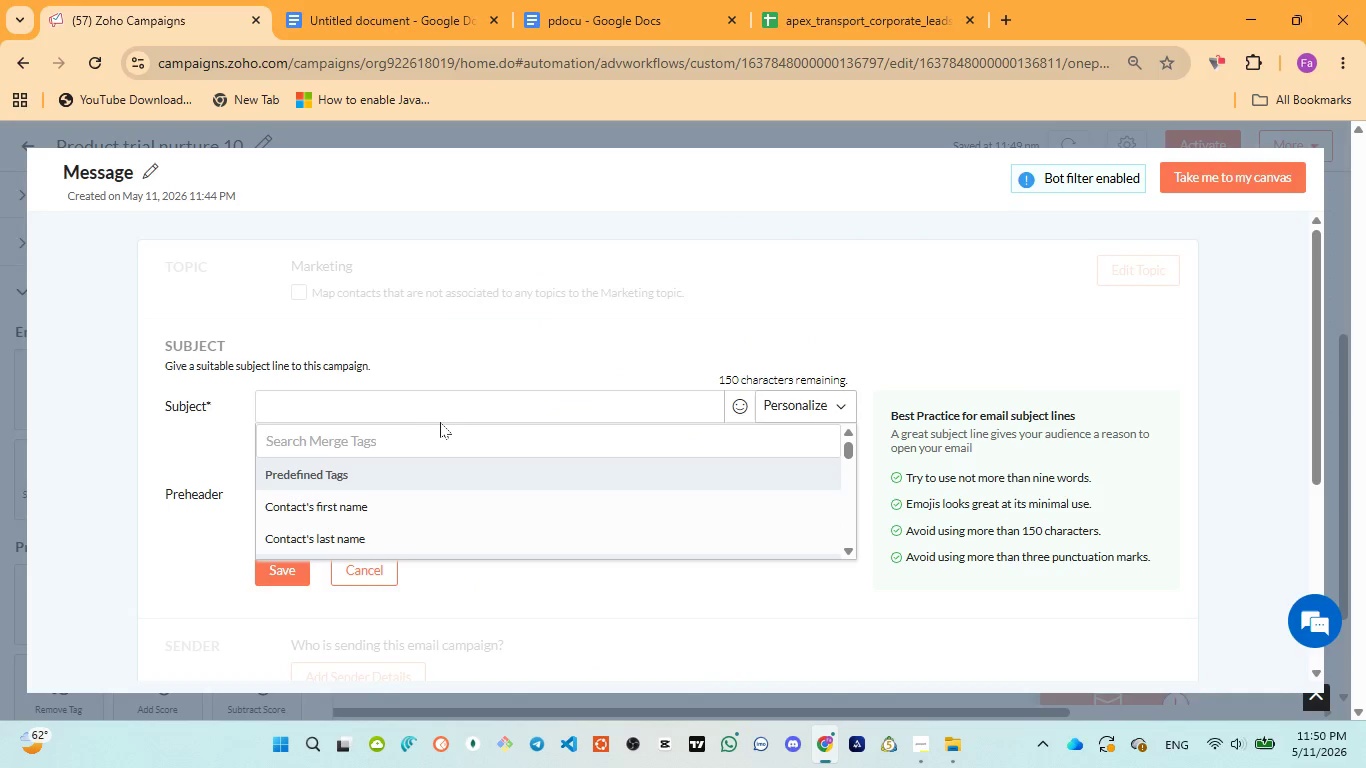 
left_click([442, 420])
 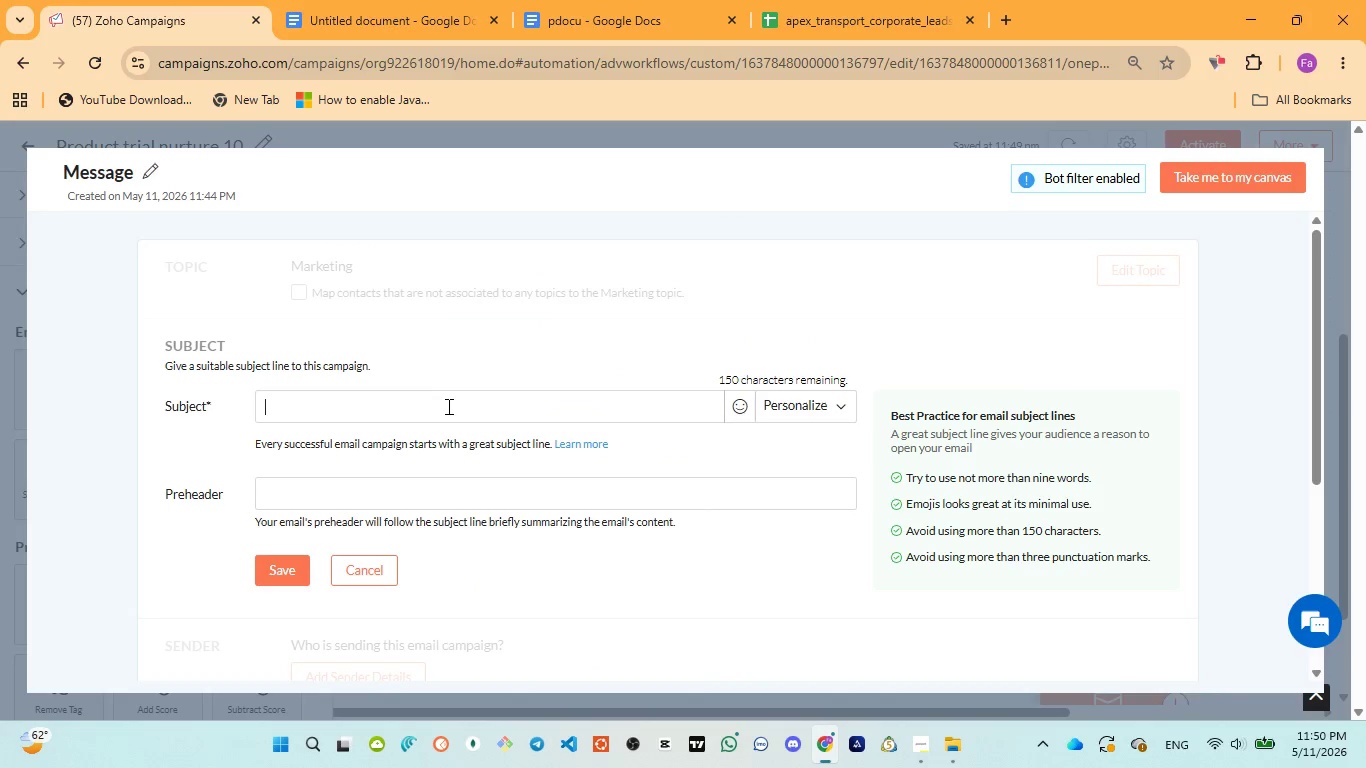 
key(Control+V)
 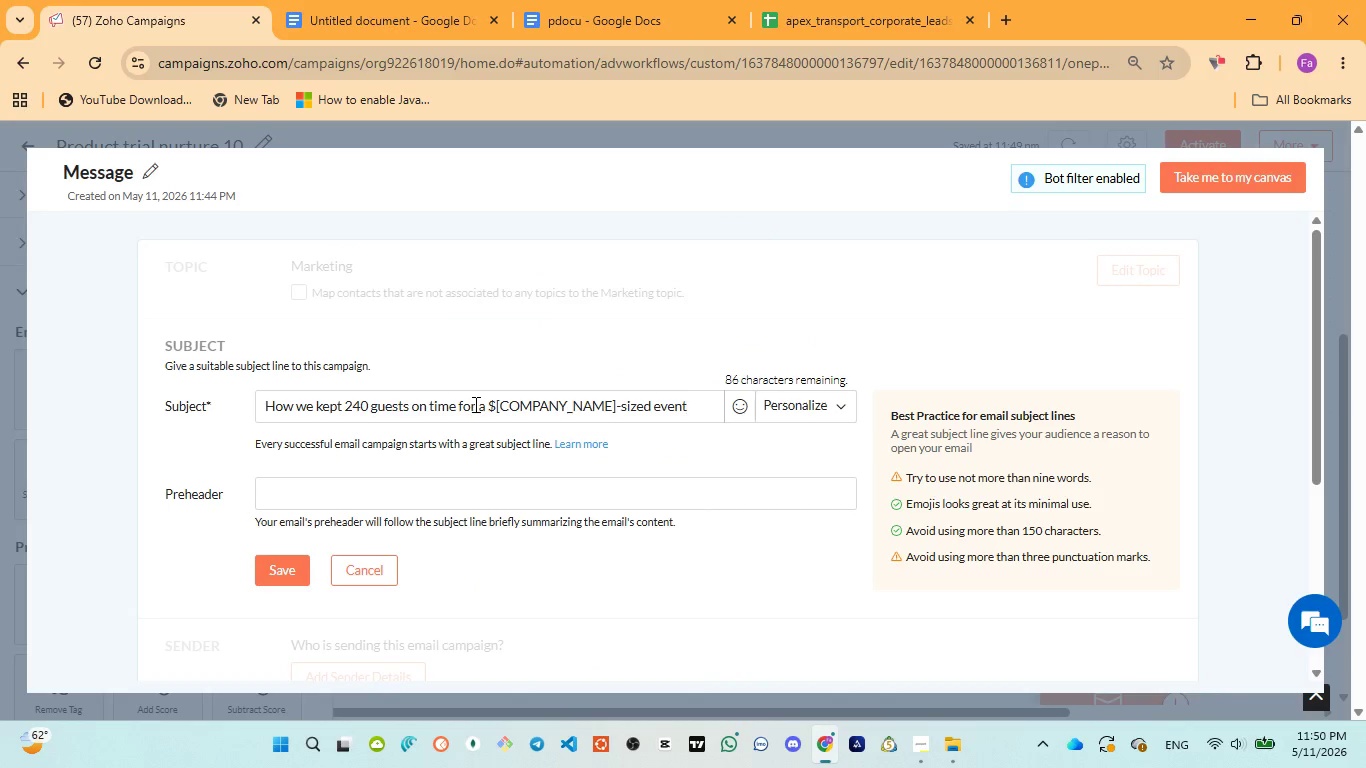 
left_click_drag(start_coordinate=[490, 406], to_coordinate=[616, 410])
 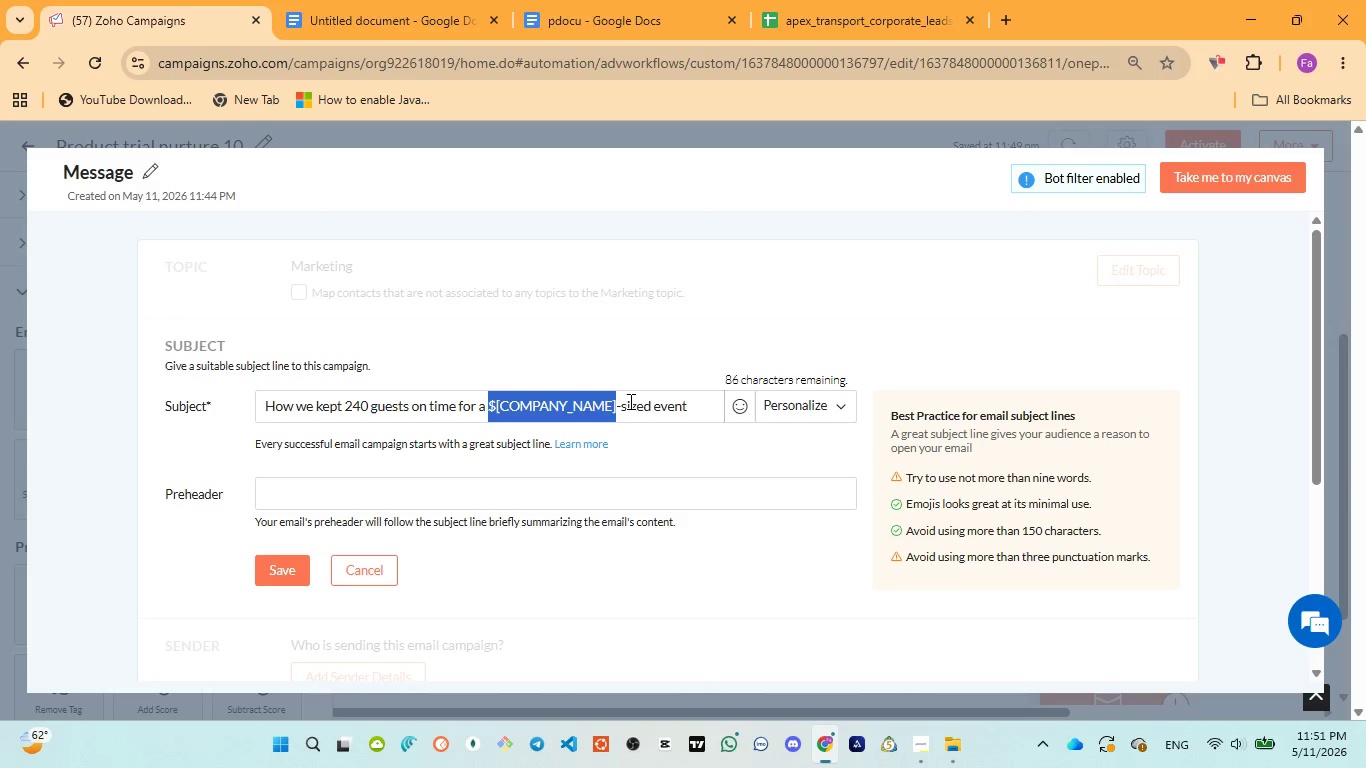 
key(Backspace)
 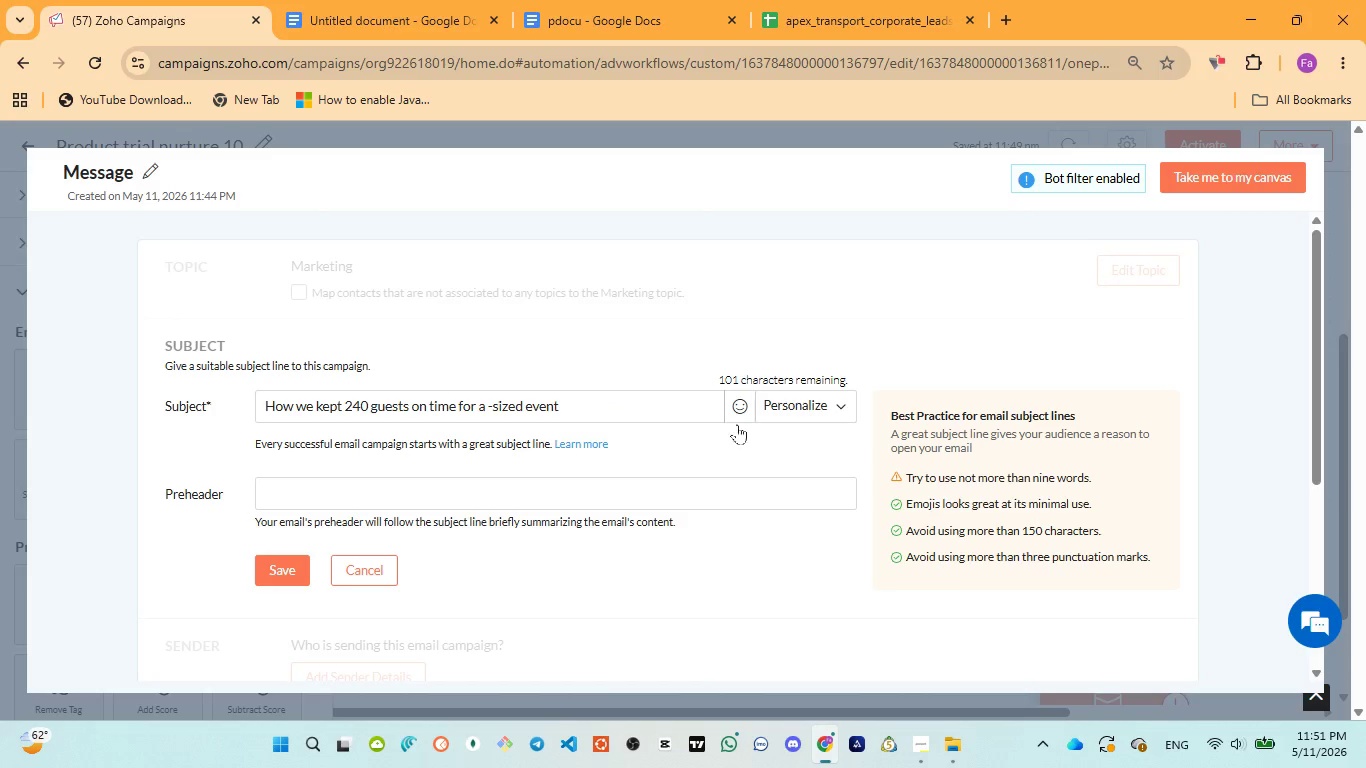 
left_click([810, 401])
 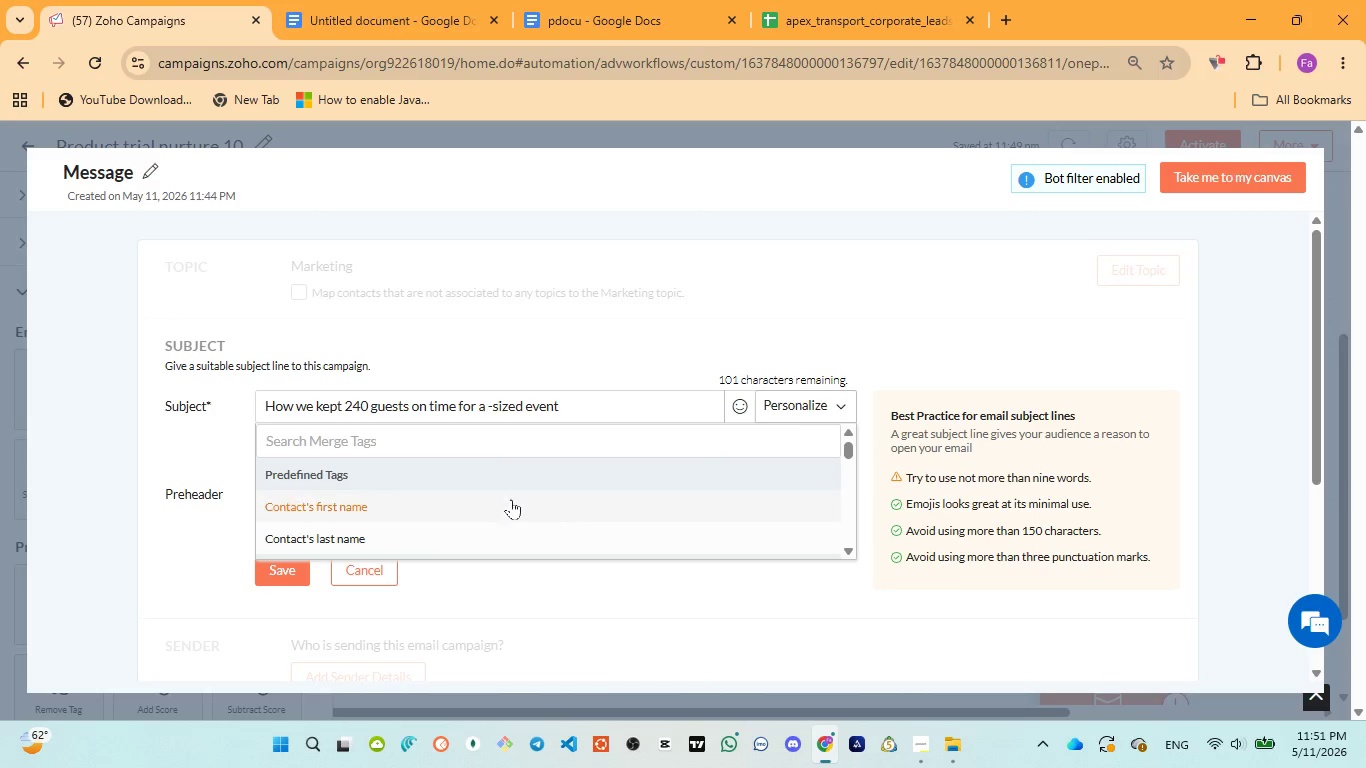 
scroll: coordinate [407, 533], scroll_direction: down, amount: 1.0
 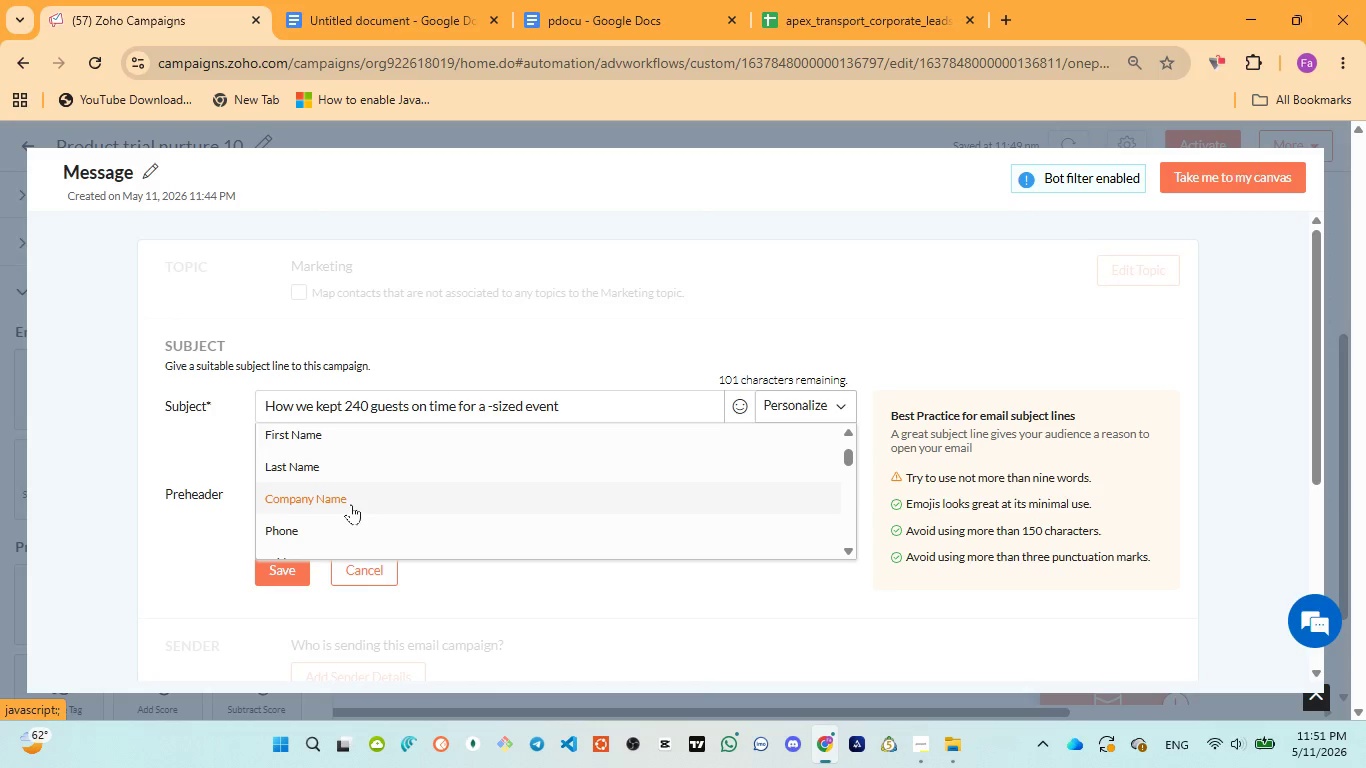 
left_click([350, 504])
 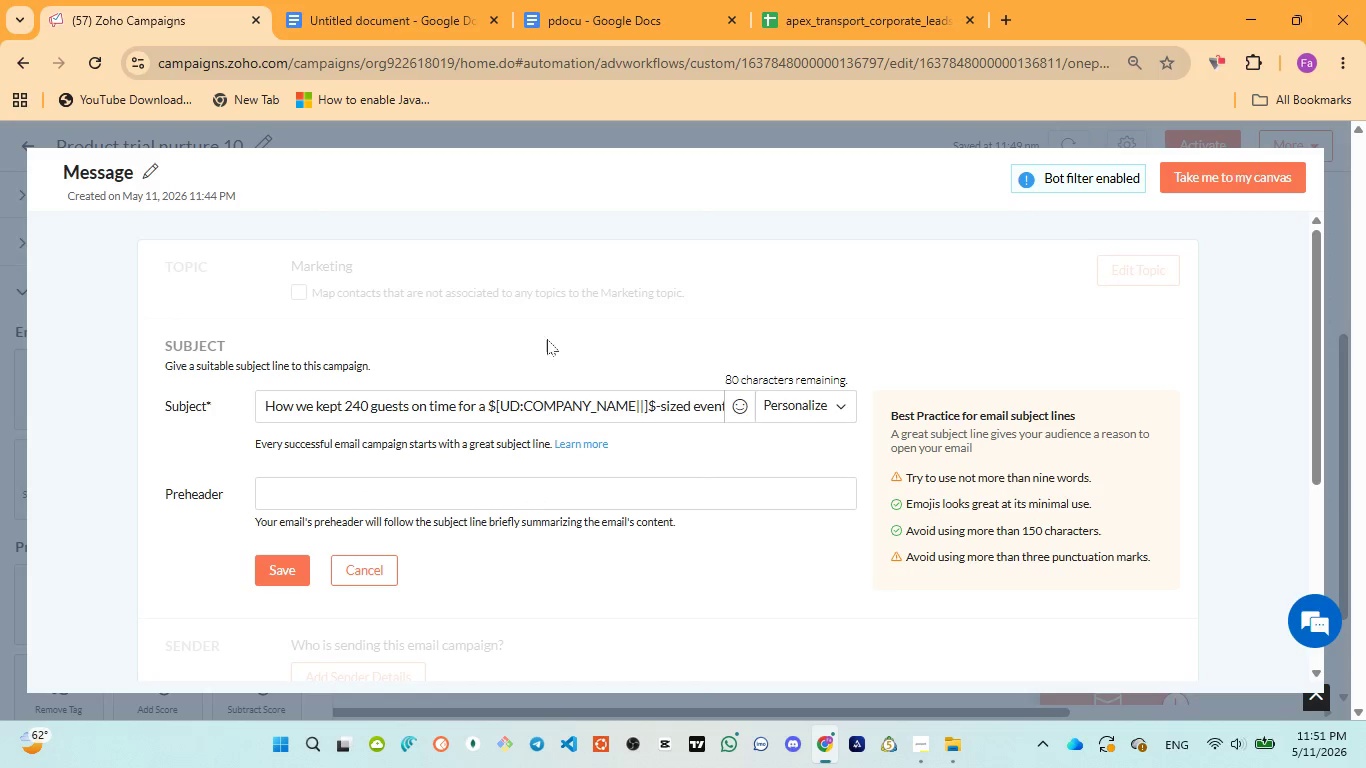 
left_click([586, 36])
 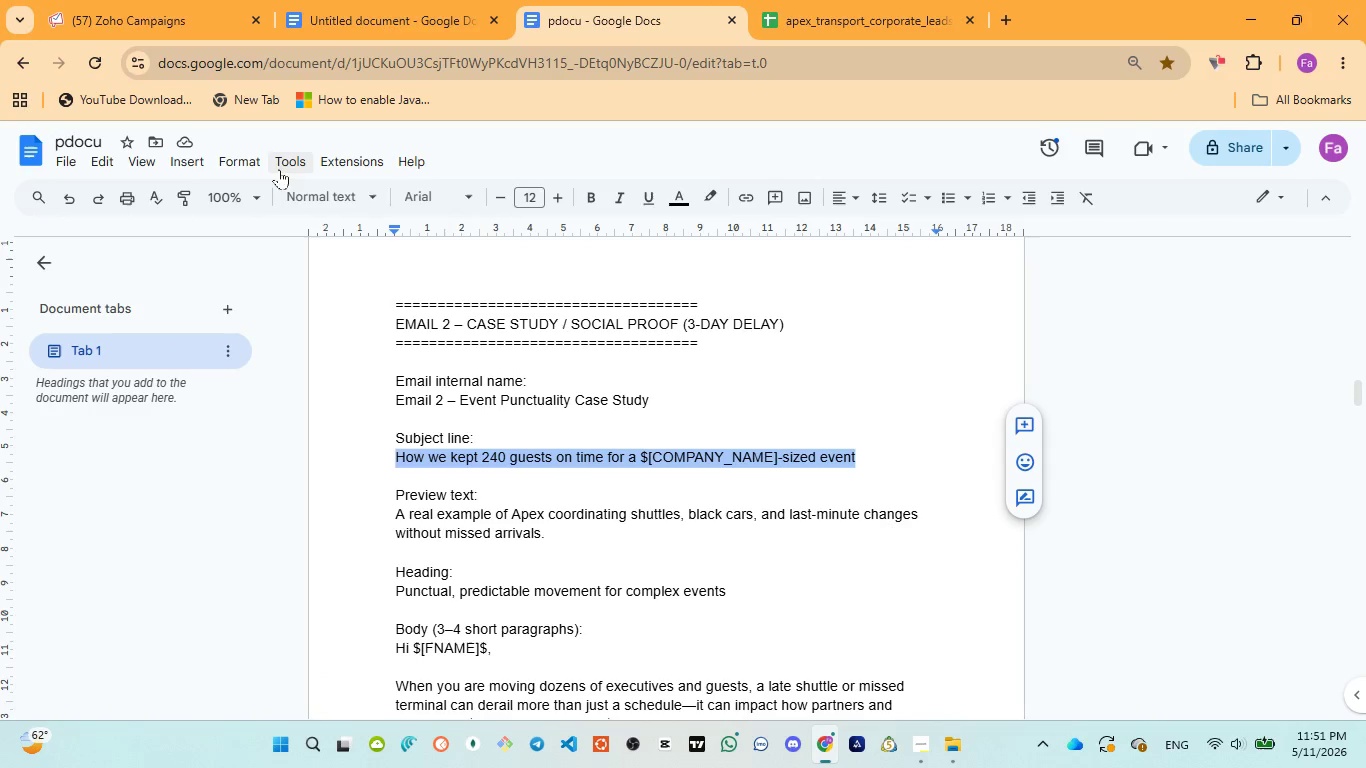 
wait(6.11)
 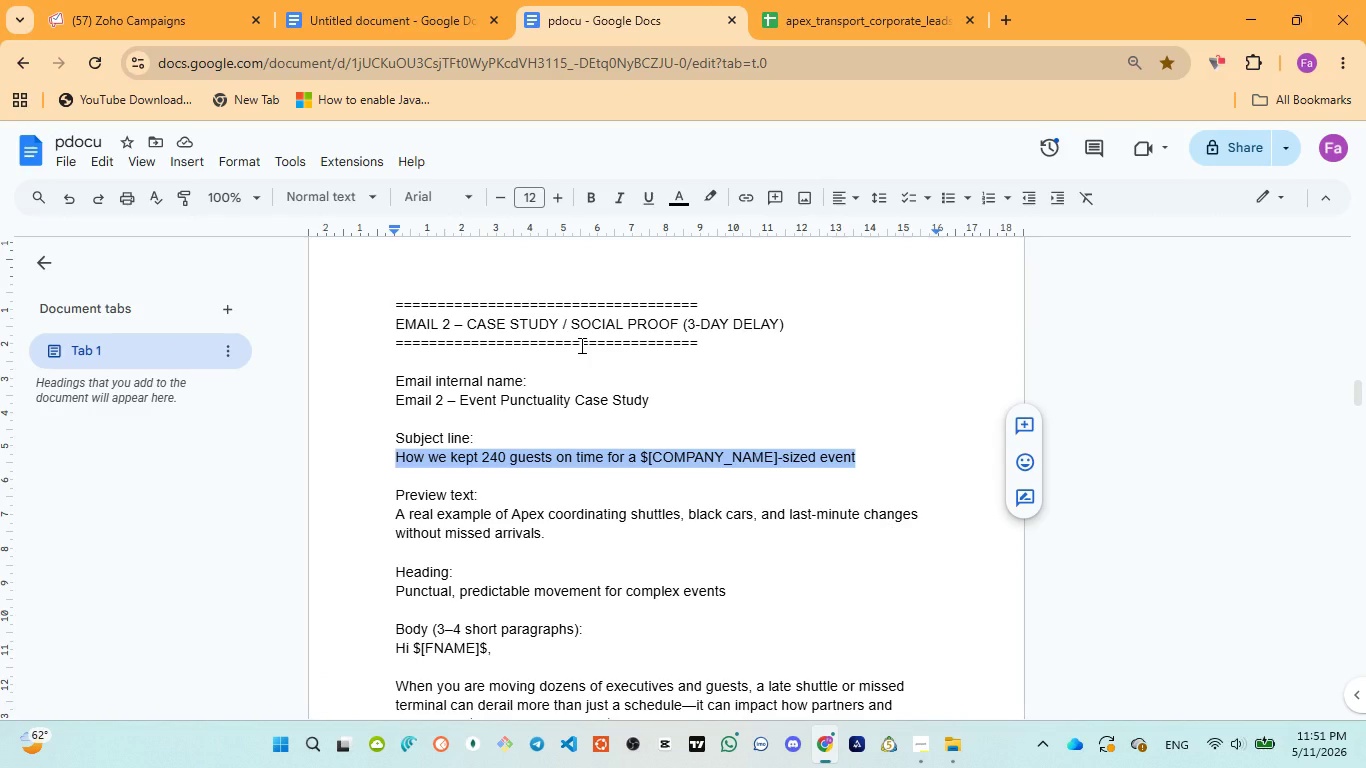 
left_click_drag(start_coordinate=[383, 509], to_coordinate=[549, 543])
 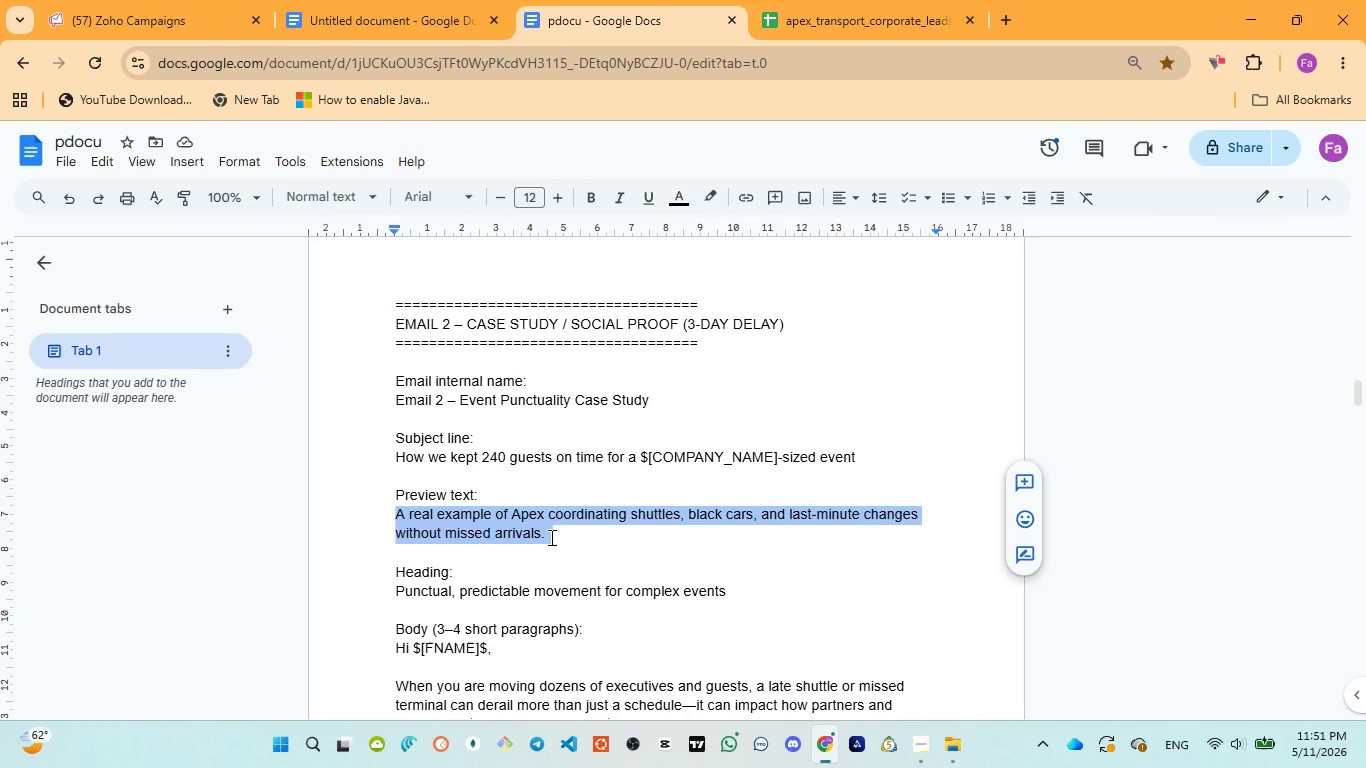 
key(Control+C)
 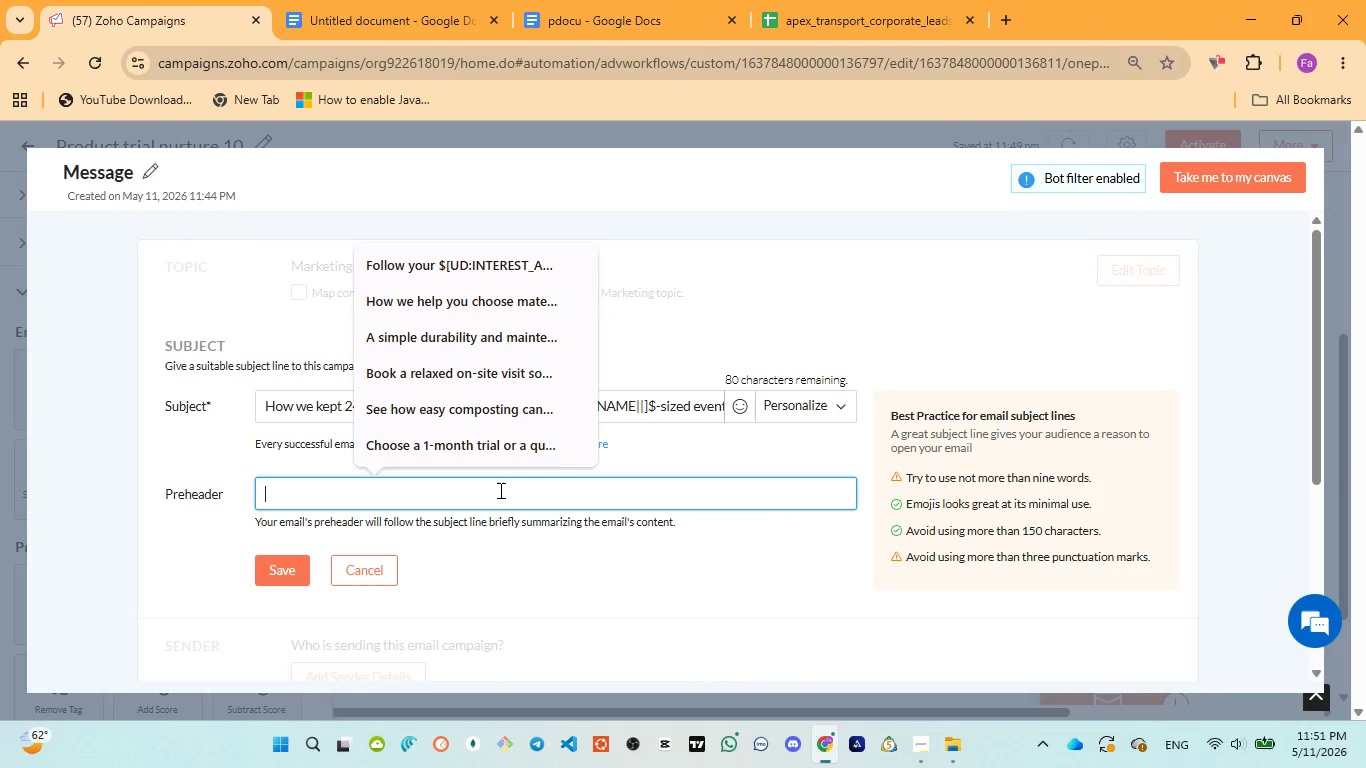 
wait(5.28)
 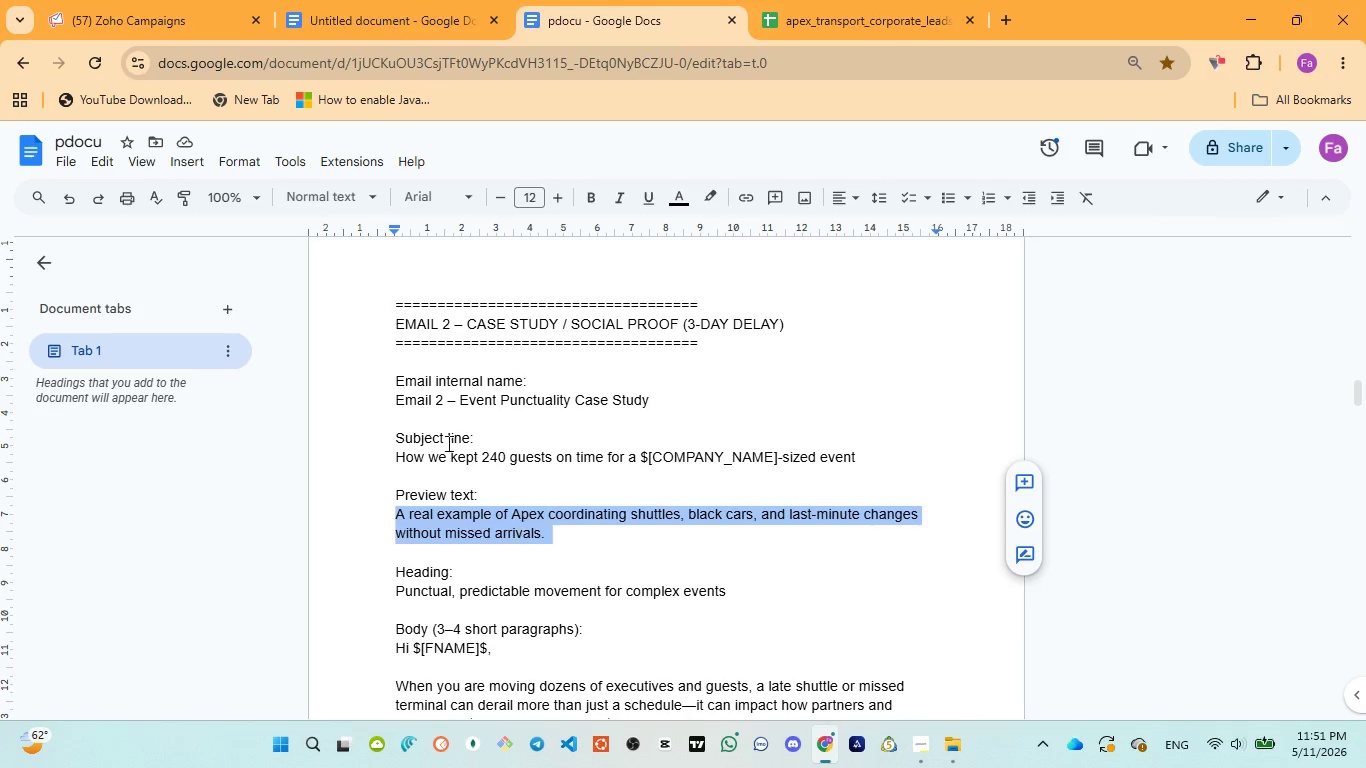 
key(Control+V)
 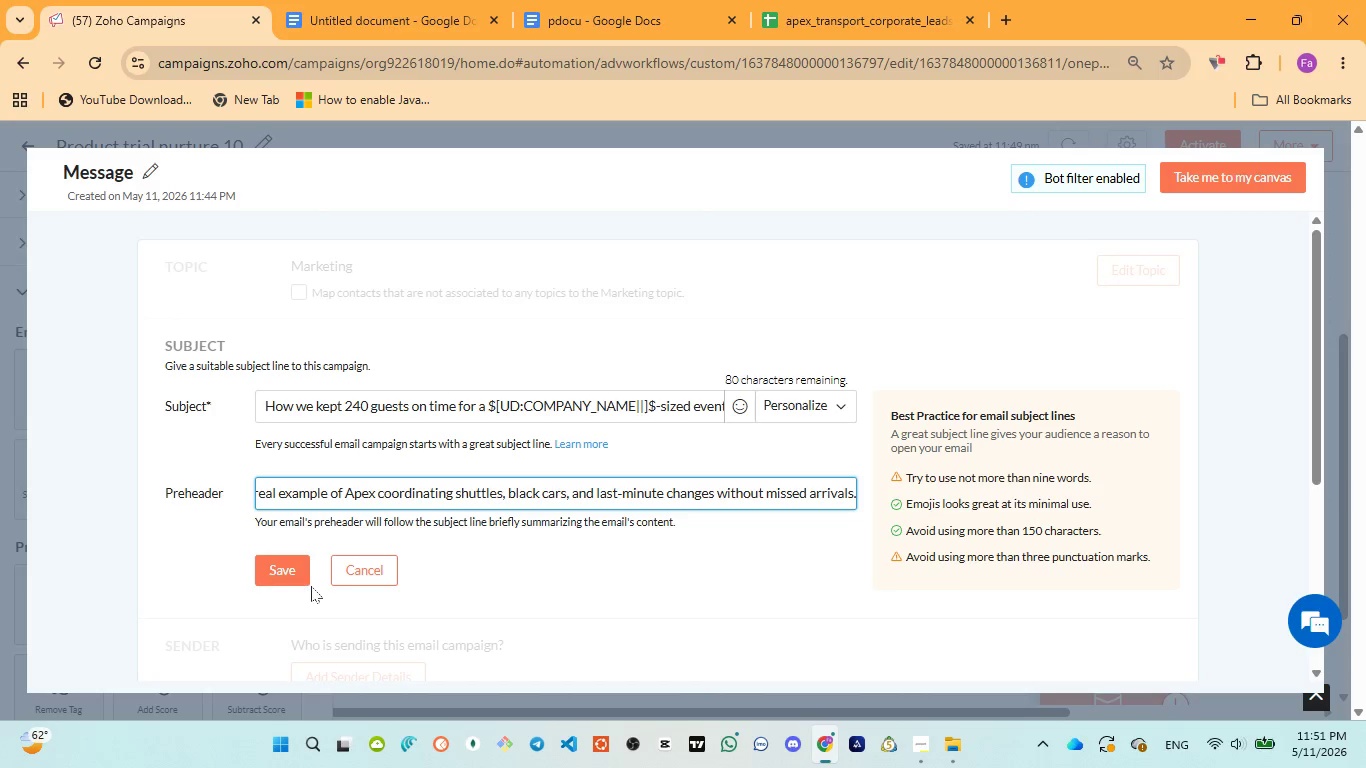 
left_click([292, 573])
 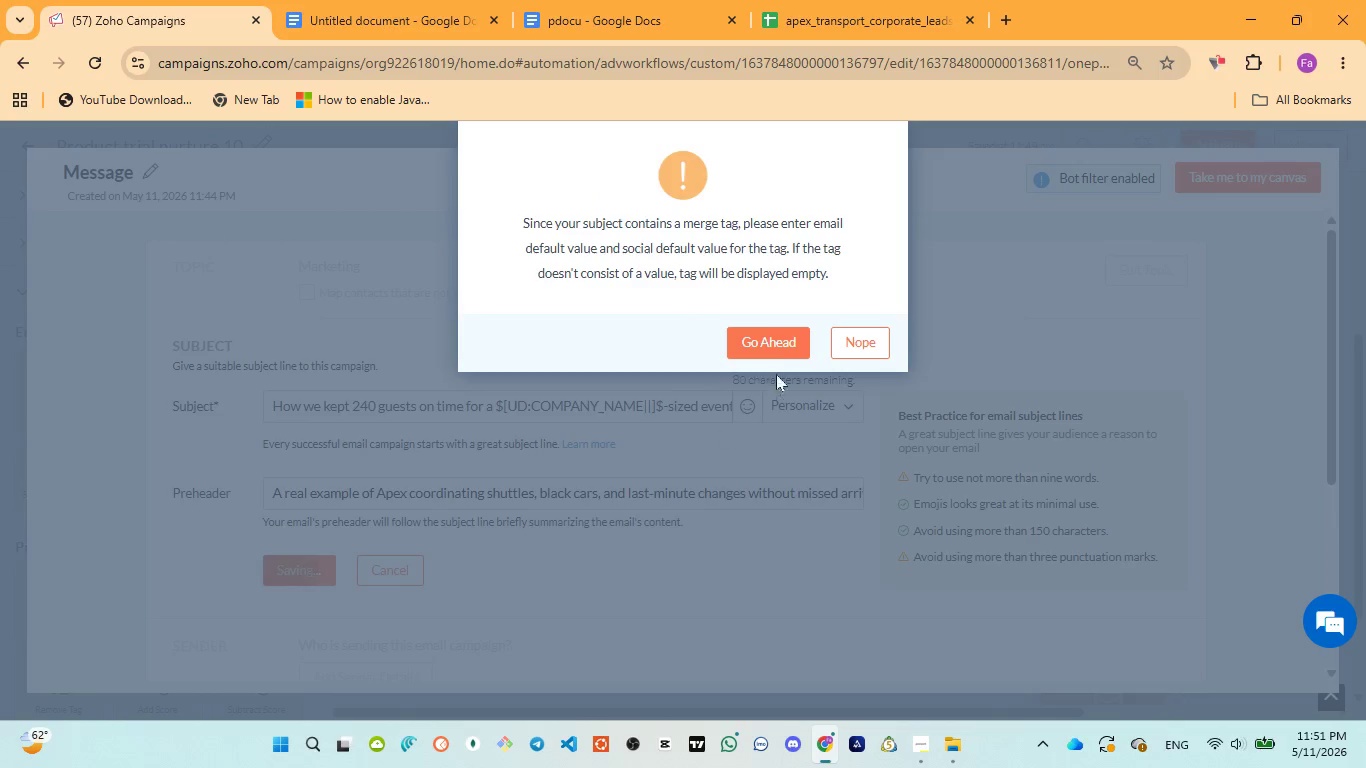 
left_click([782, 334])
 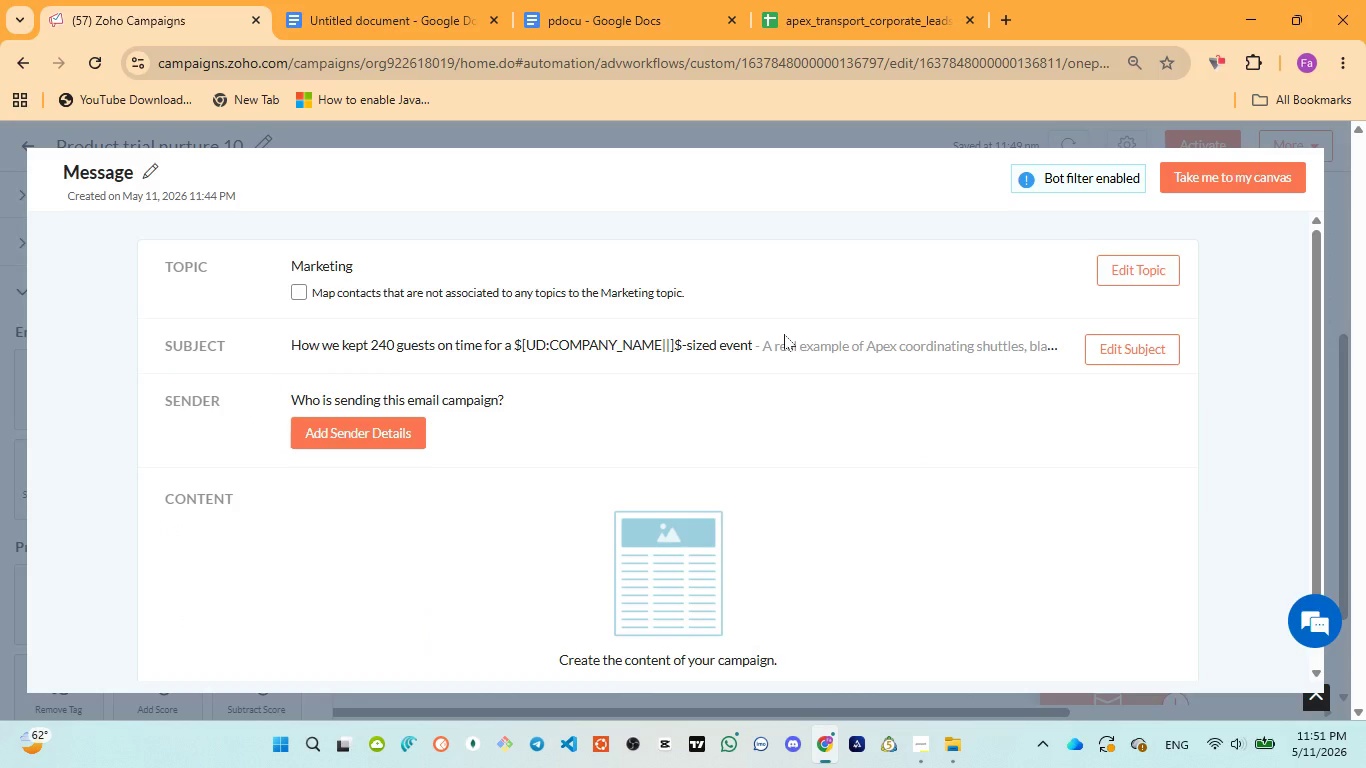 
wait(6.27)
 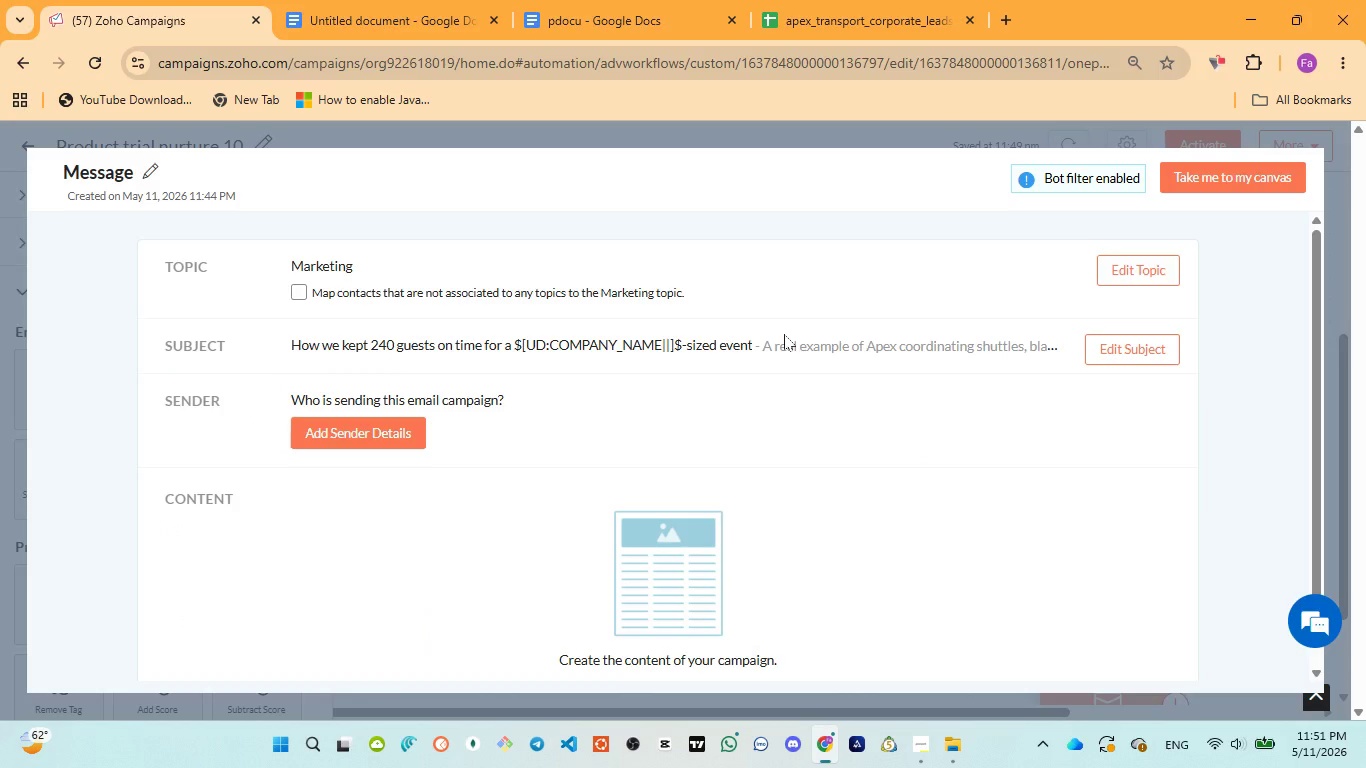 
scroll: coordinate [793, 372], scroll_direction: down, amount: 3.0
 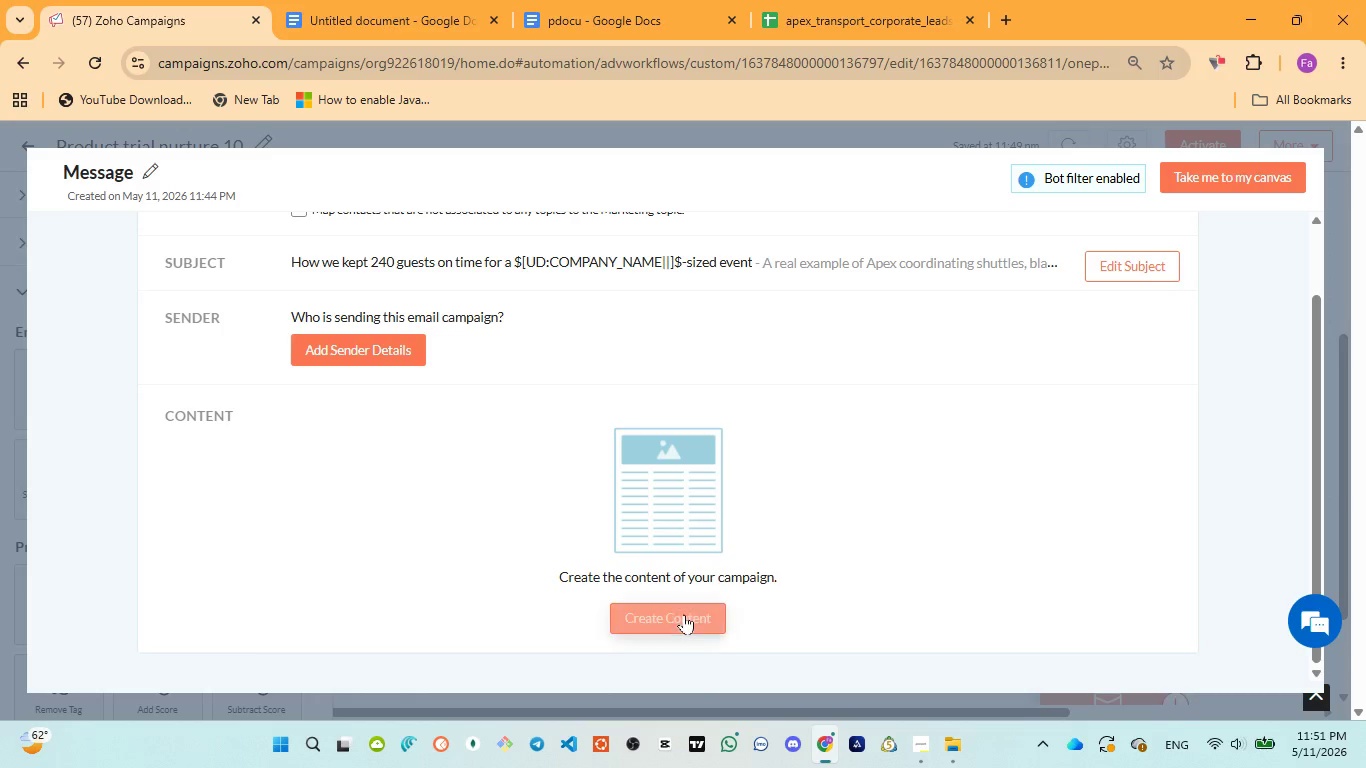 
left_click([684, 614])
 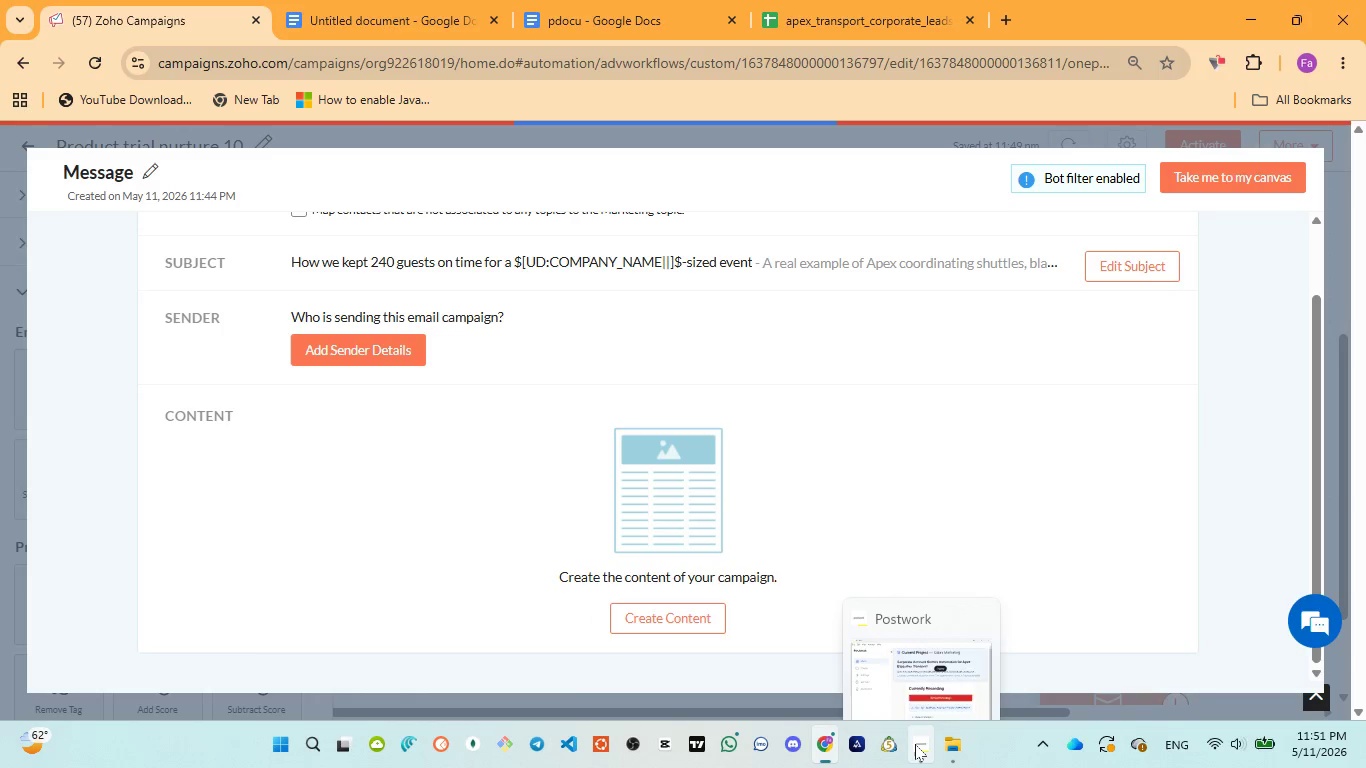 
left_click([918, 646])